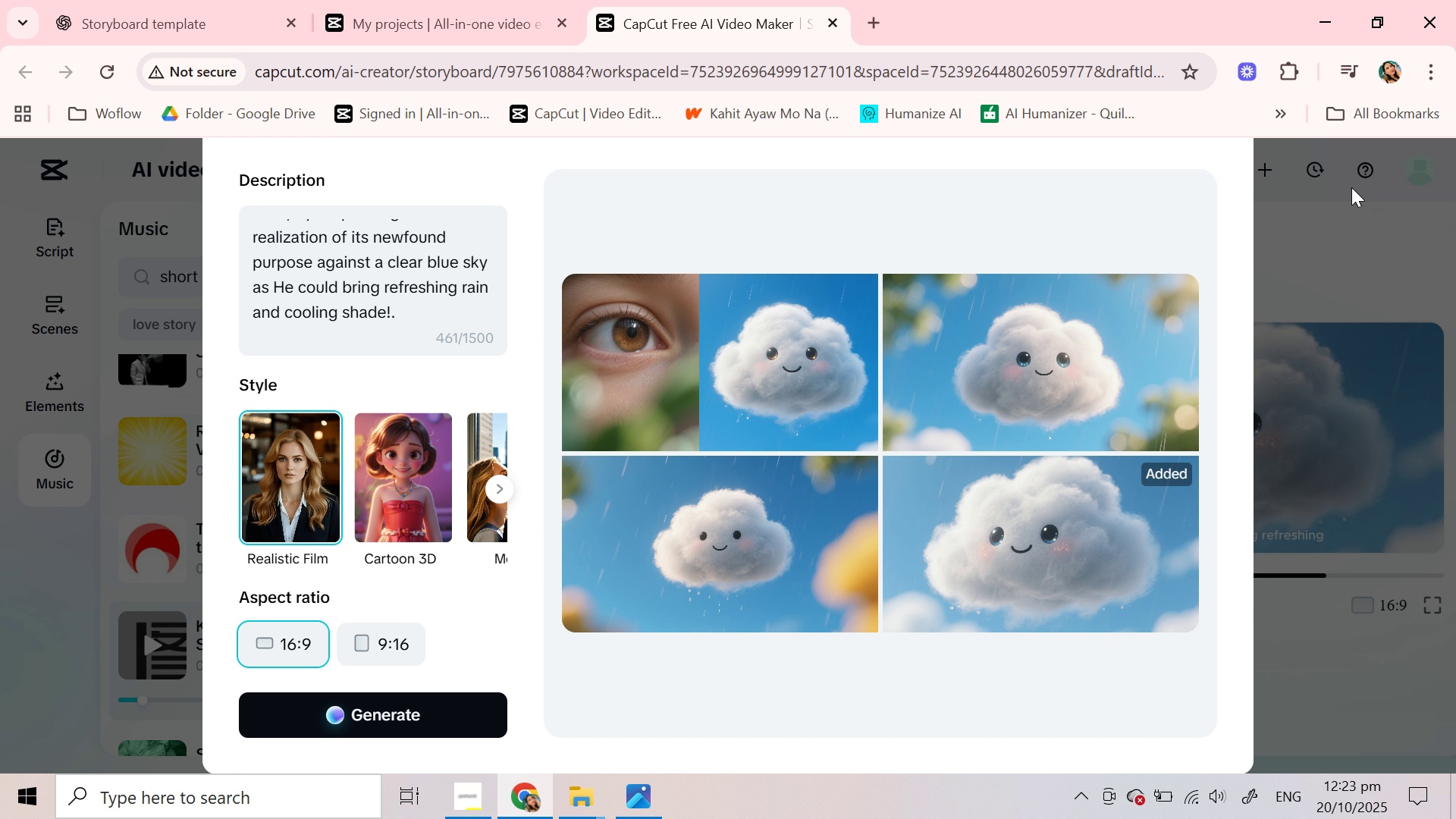 
scroll: coordinate [1230, 240], scroll_direction: up, amount: 3.0
 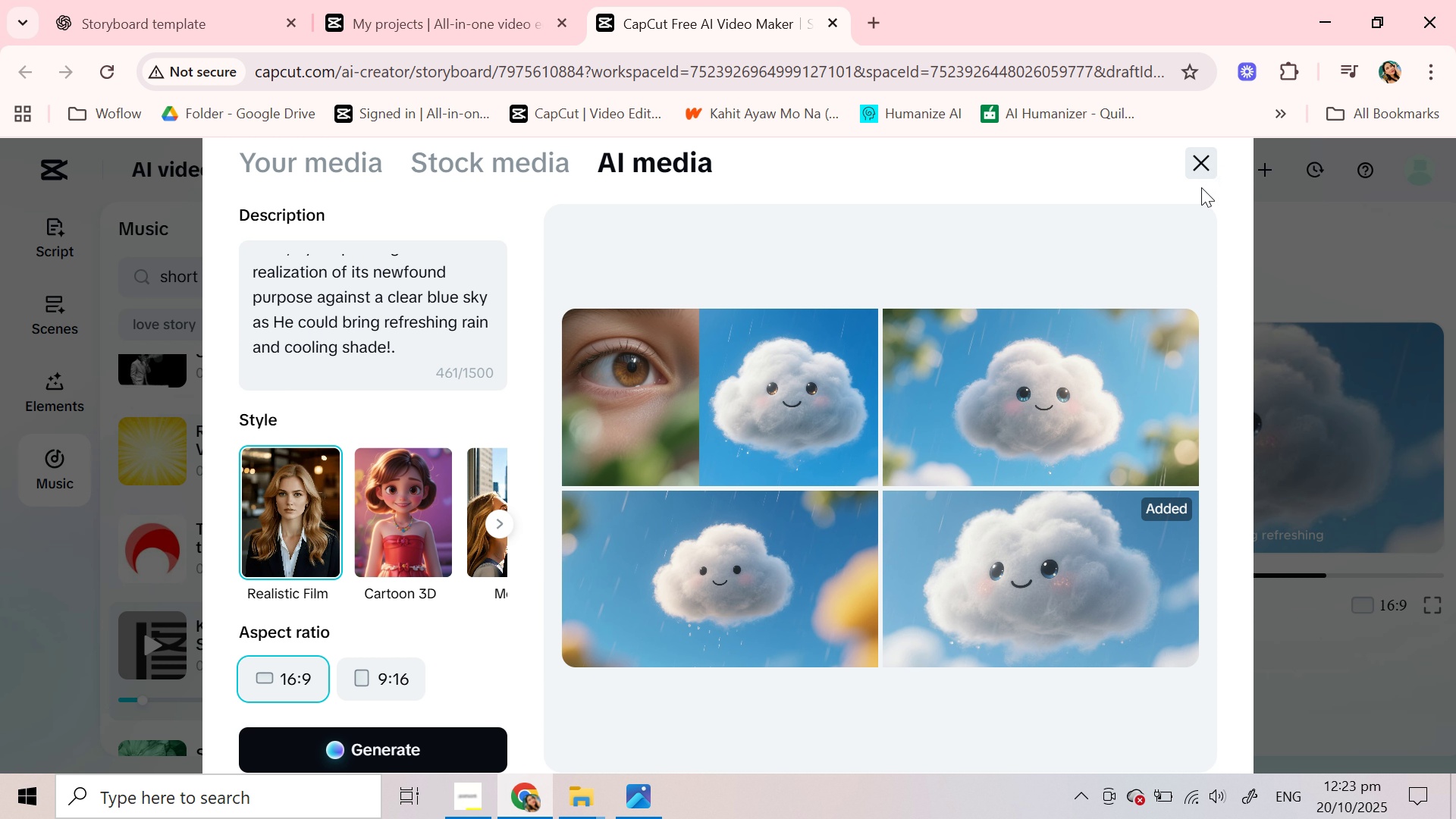 
left_click([1124, 325])
 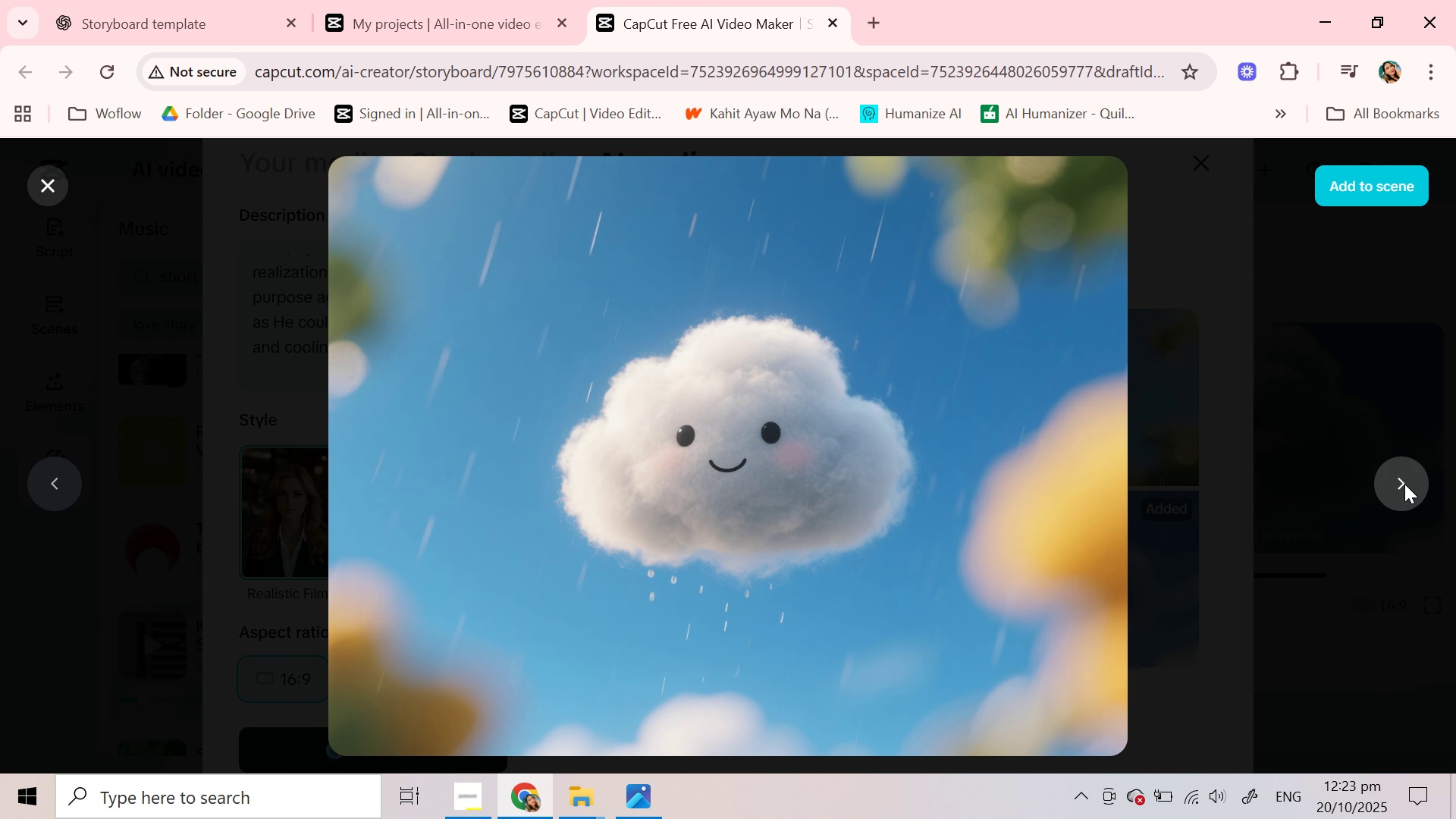 
double_click([1404, 484])
 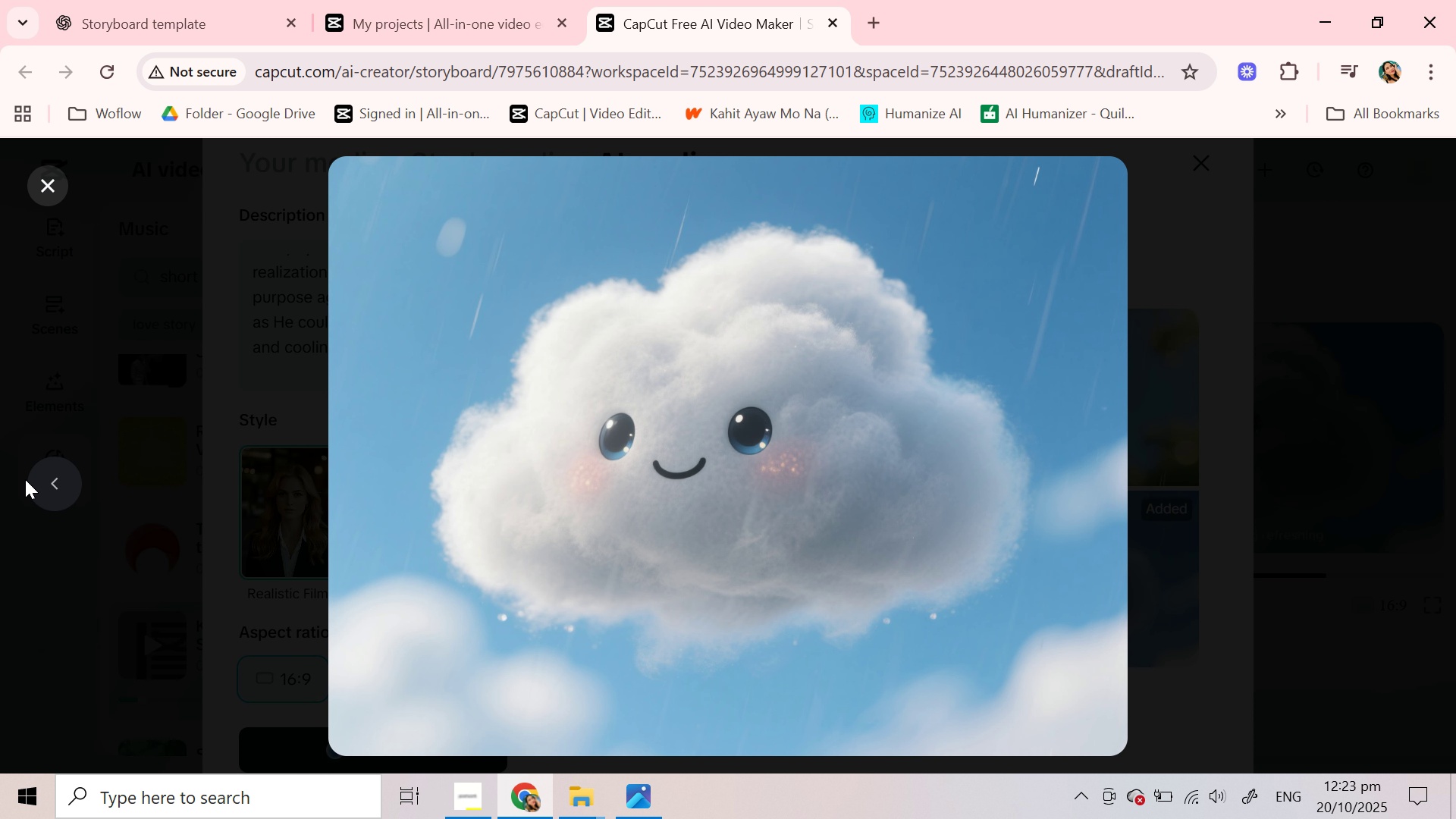 
double_click([36, 481])
 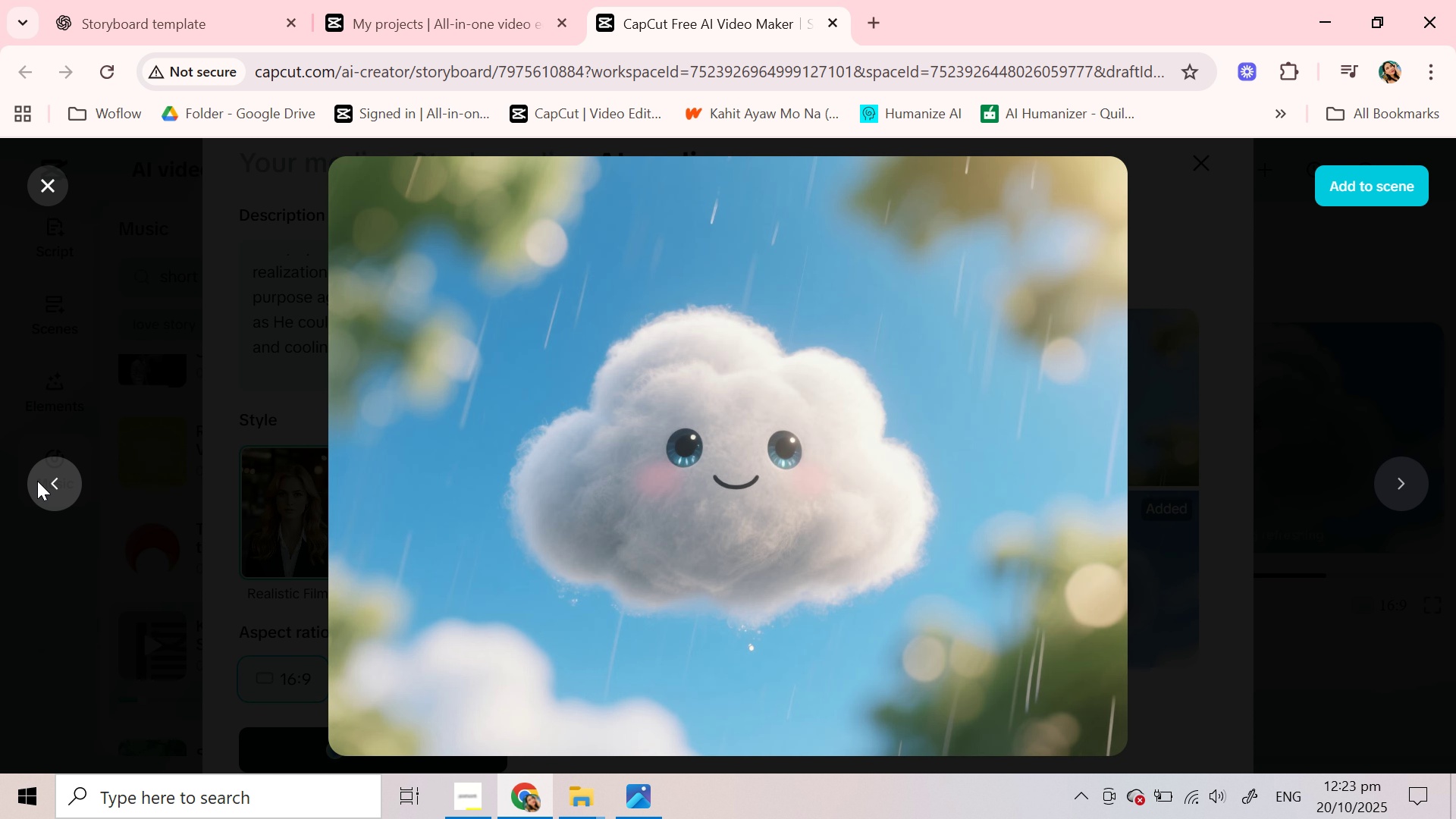 
triple_click([36, 481])
 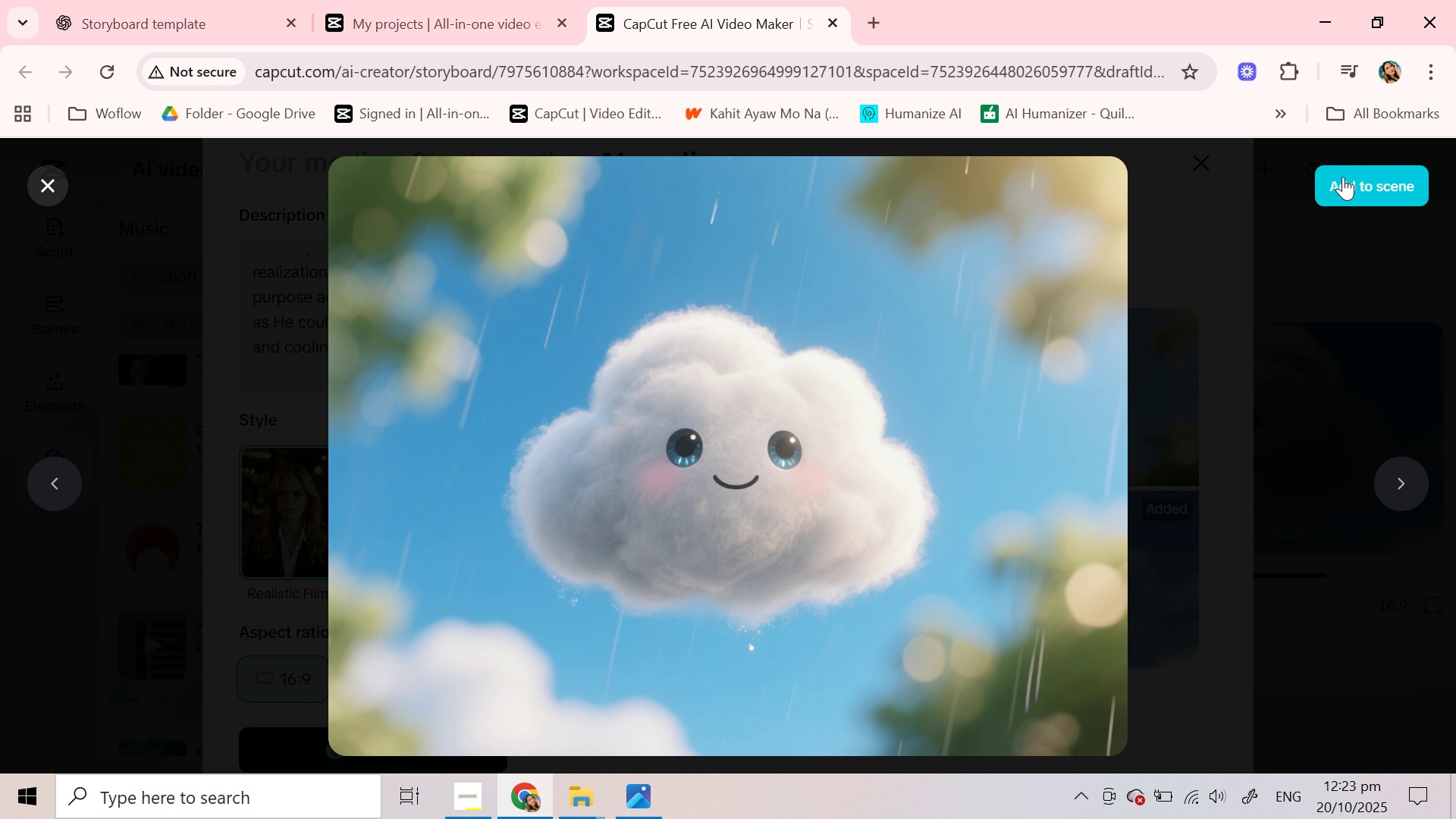 
left_click([1343, 177])
 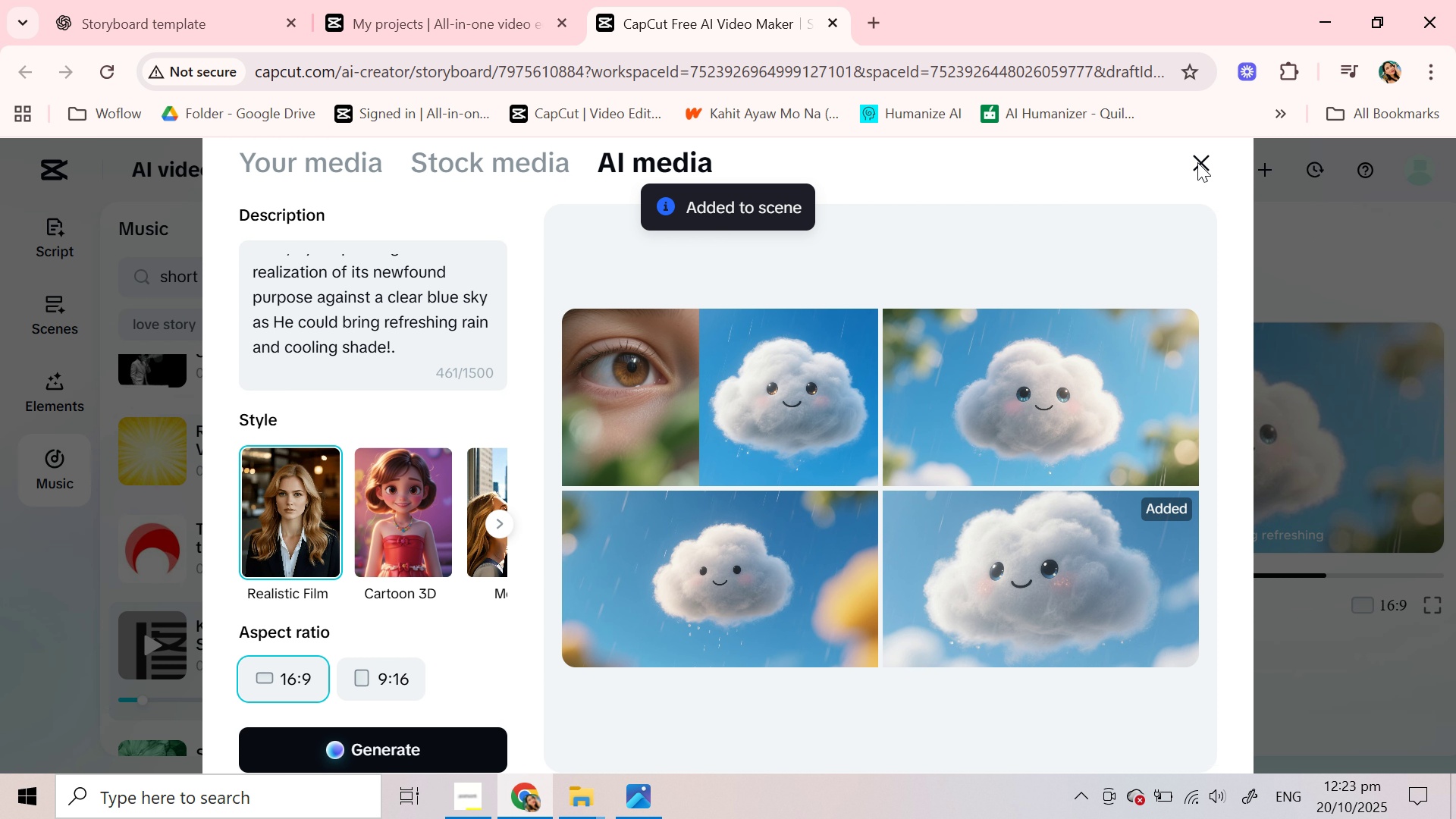 
left_click([1197, 162])
 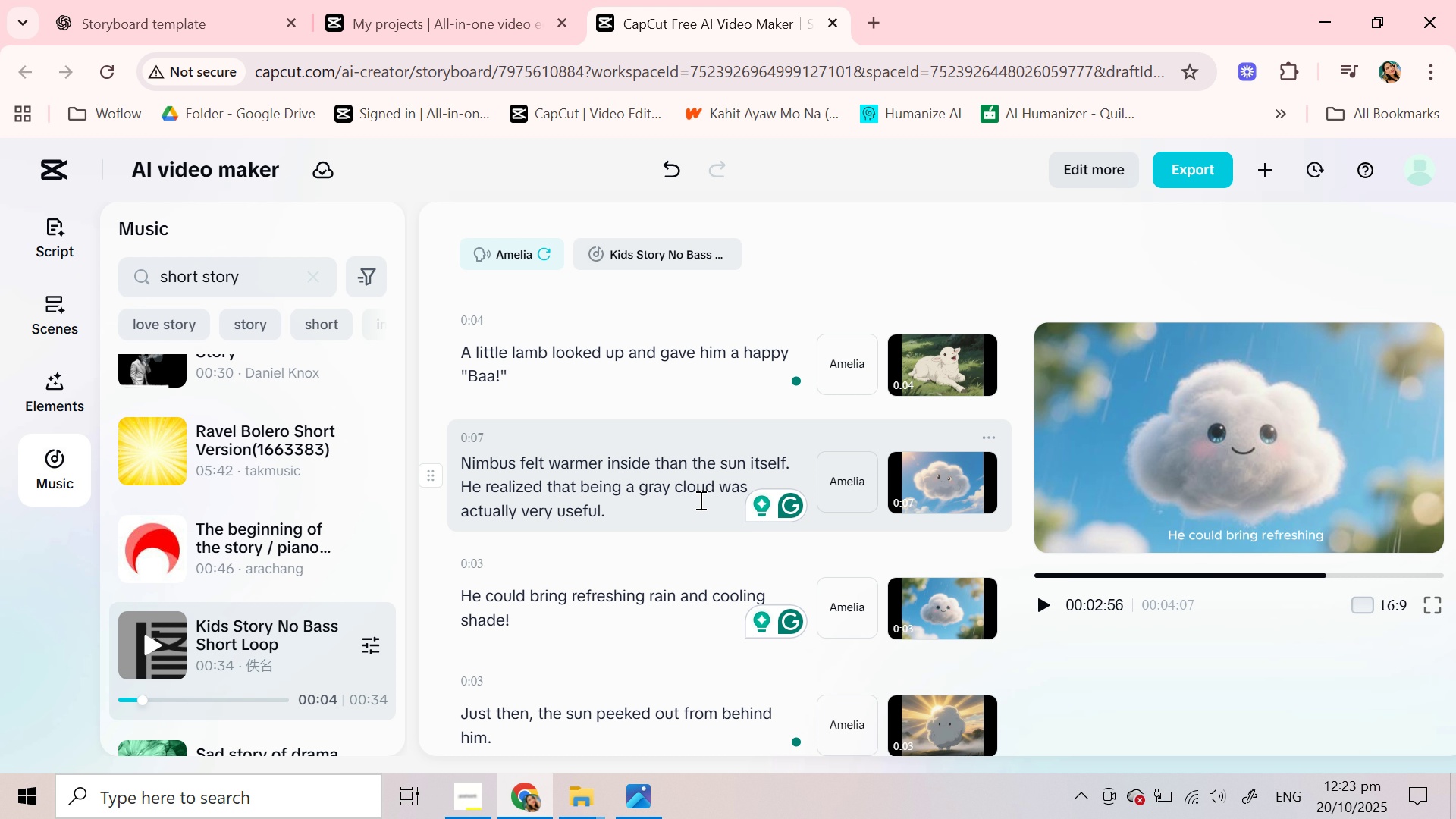 
wait(13.6)
 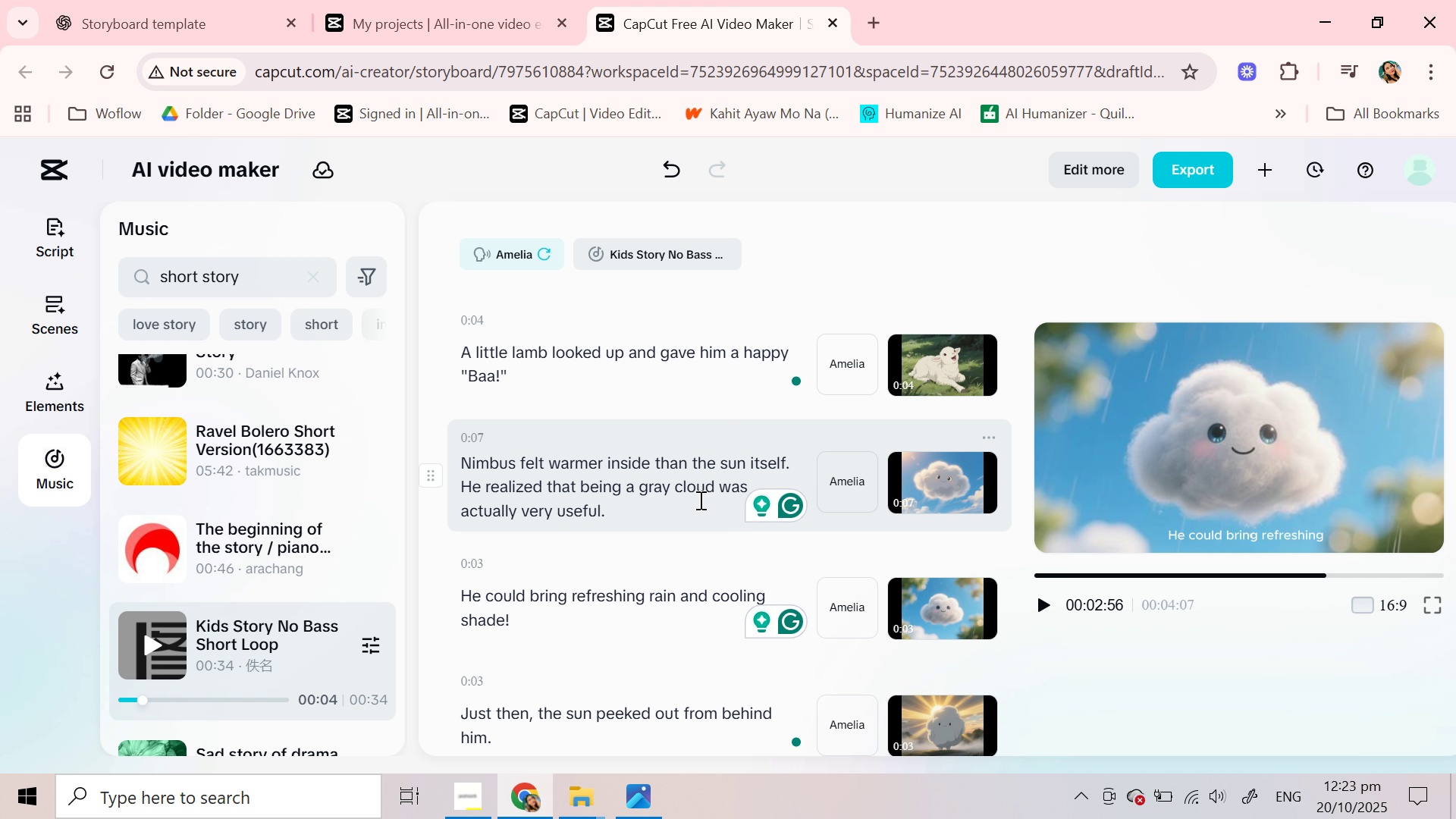 
left_click([1043, 597])
 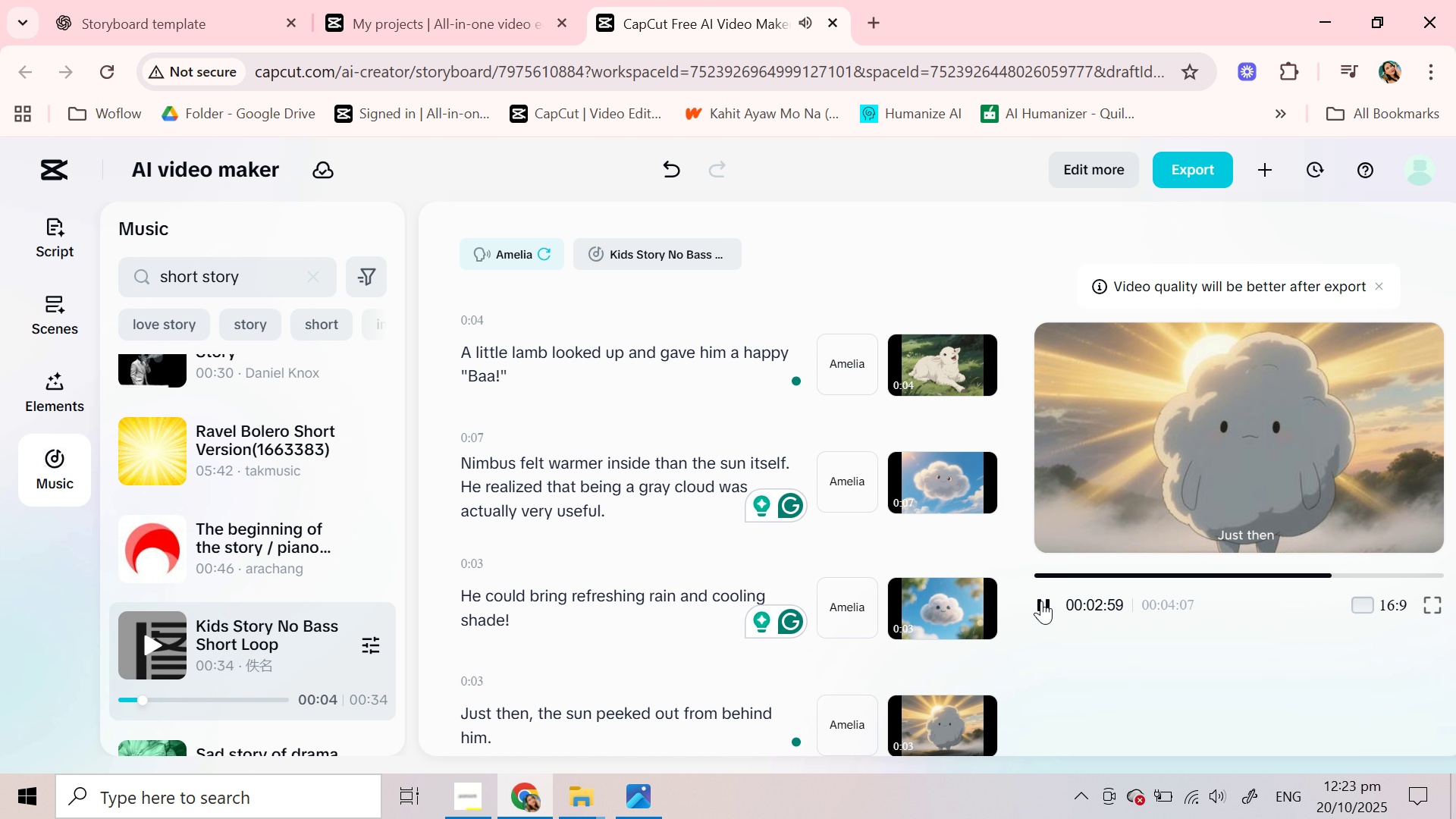 
wait(8.4)
 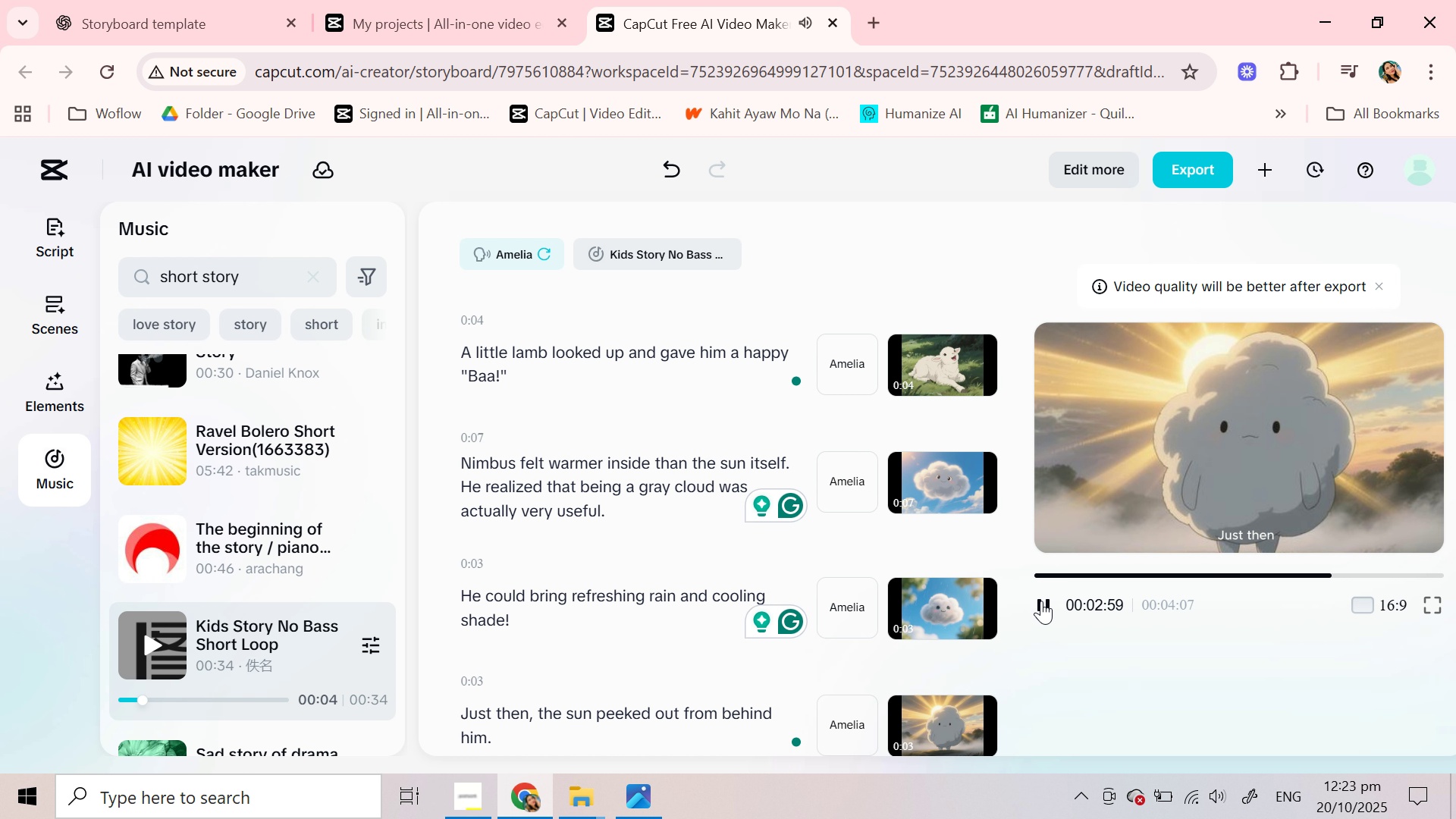 
scroll: coordinate [726, 607], scroll_direction: down, amount: 1.0
 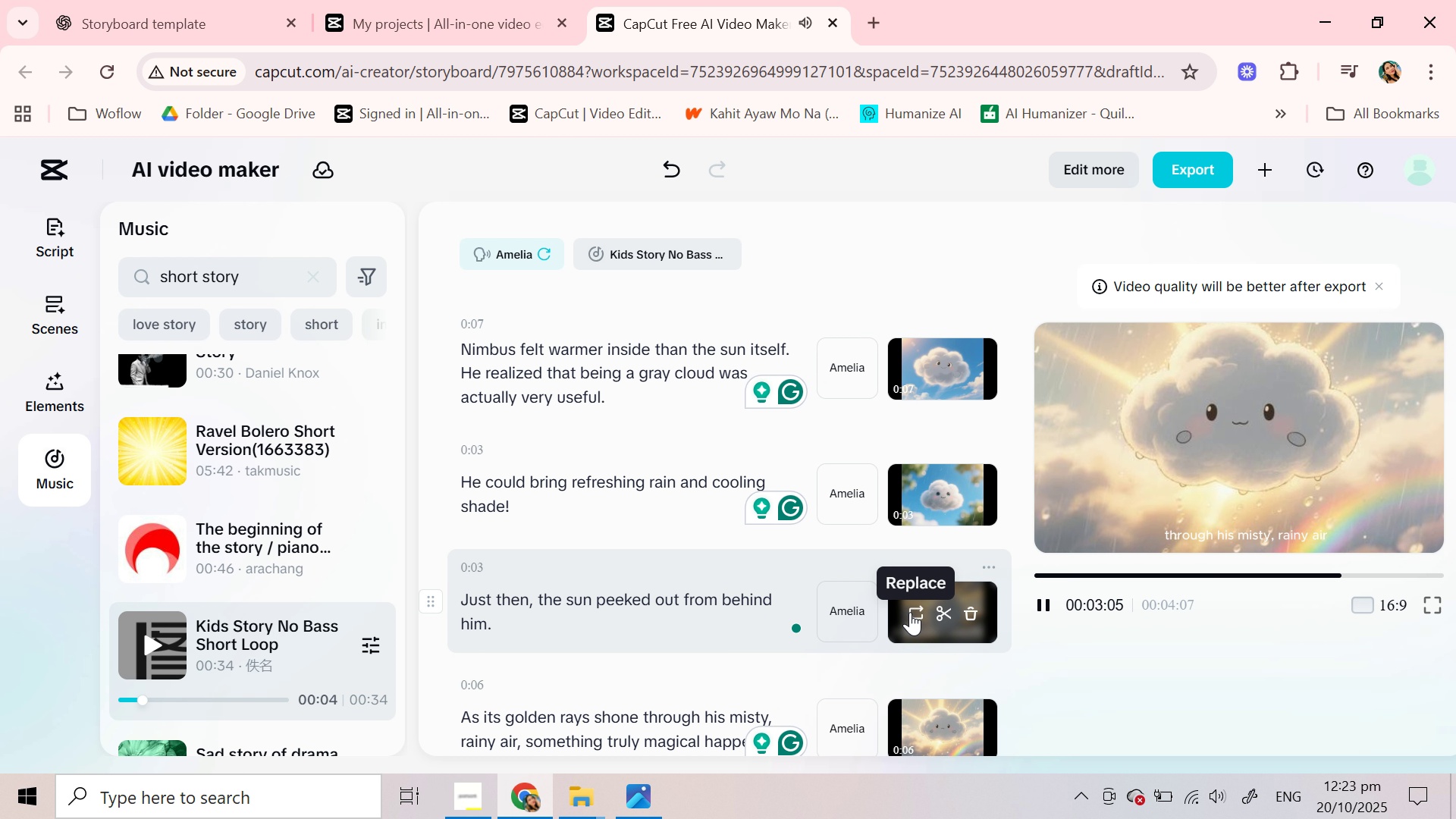 
left_click([910, 612])
 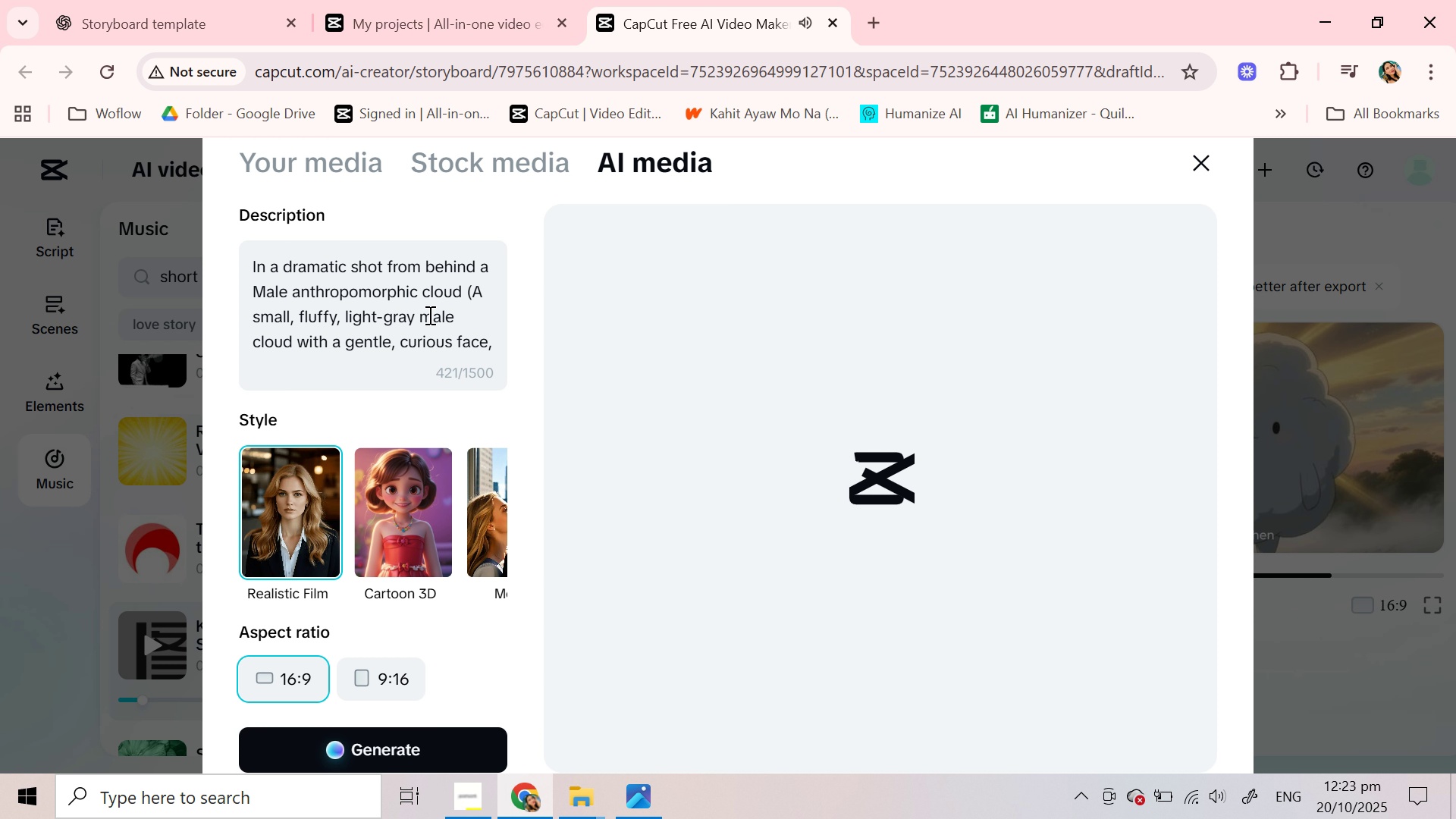 
double_click([428, 315])
 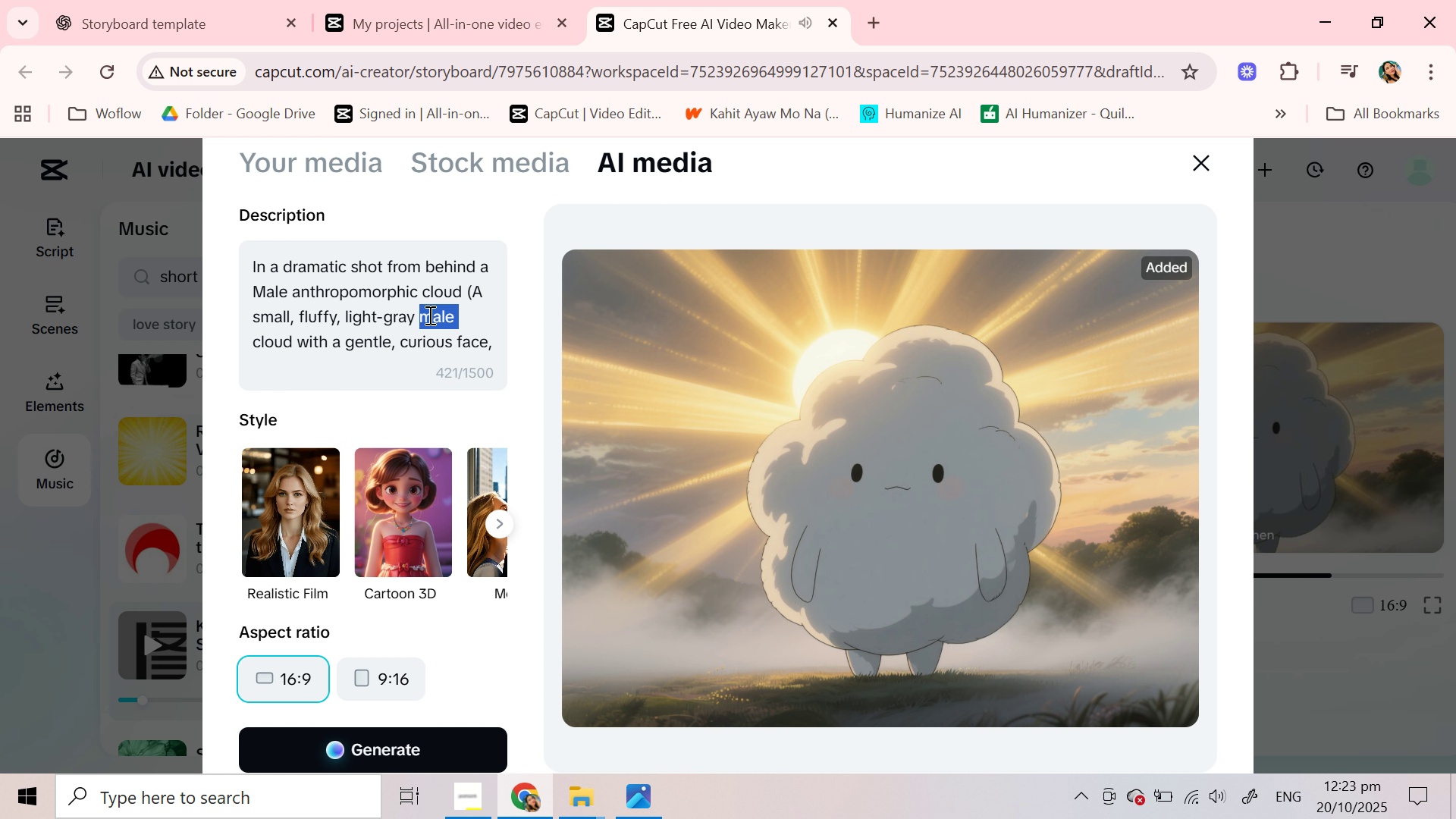 
key(Backspace)
 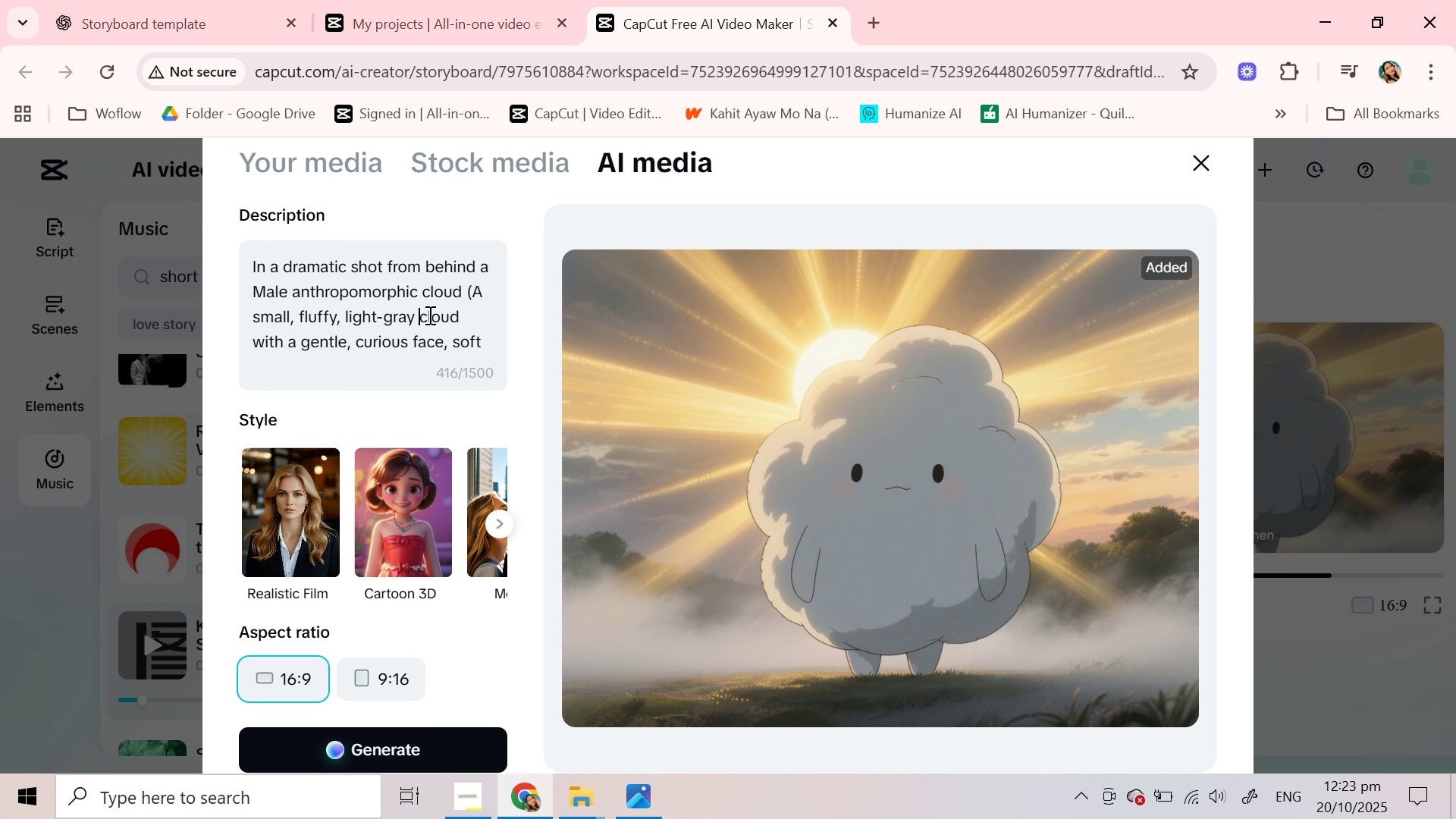 
scroll: coordinate [431, 317], scroll_direction: up, amount: 1.0
 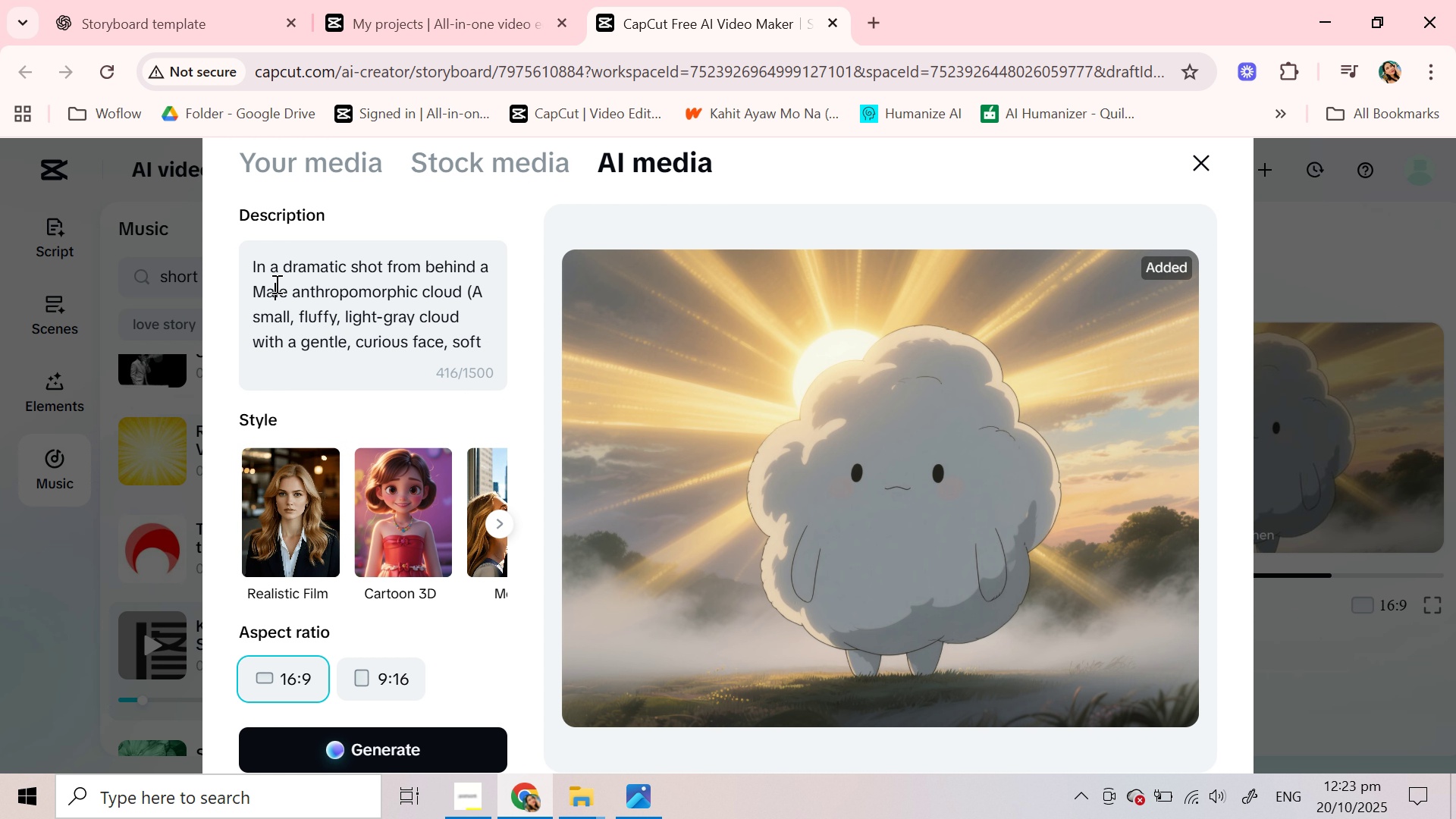 
double_click([275, 284])
 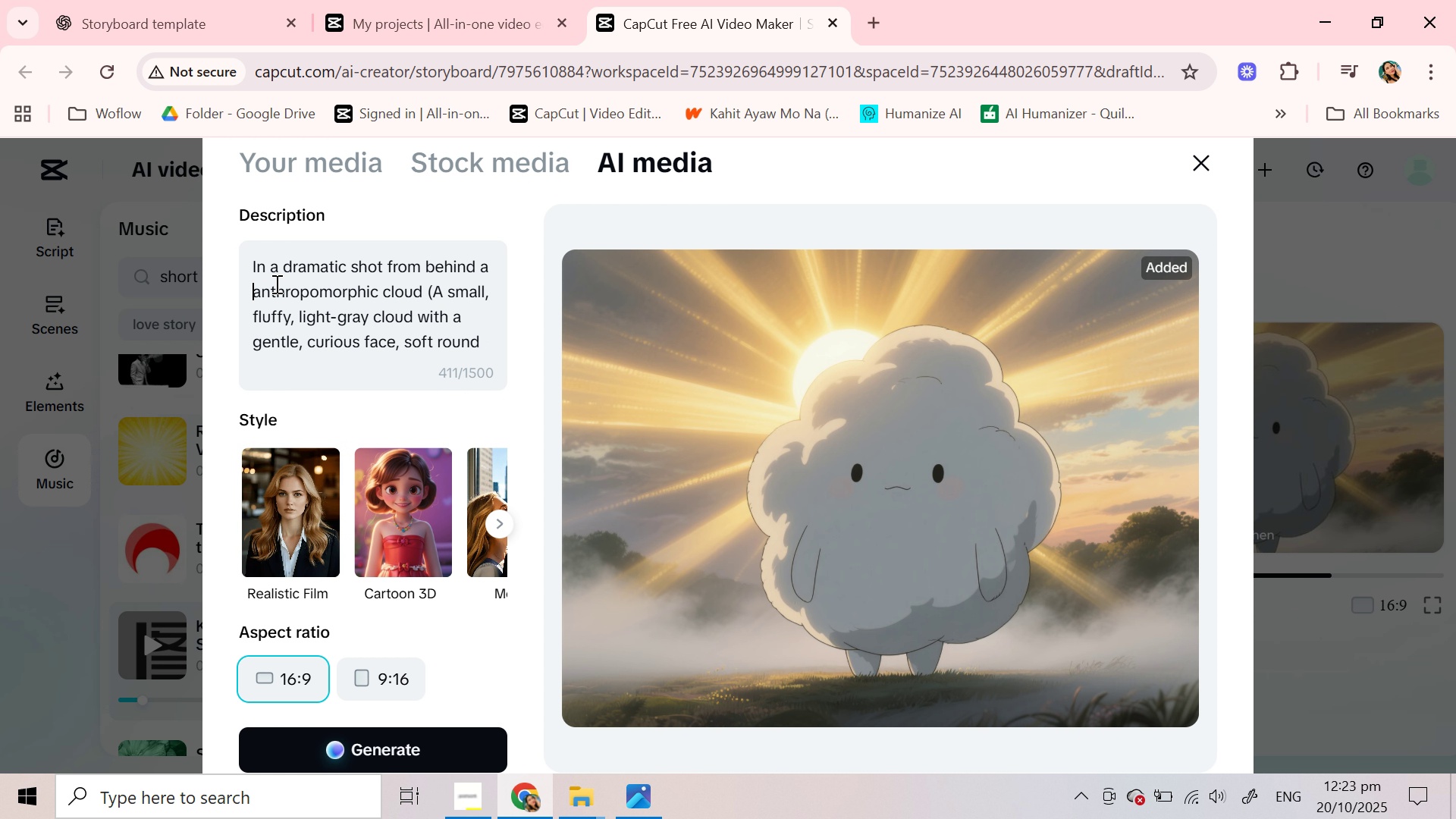 
key(Backspace)
 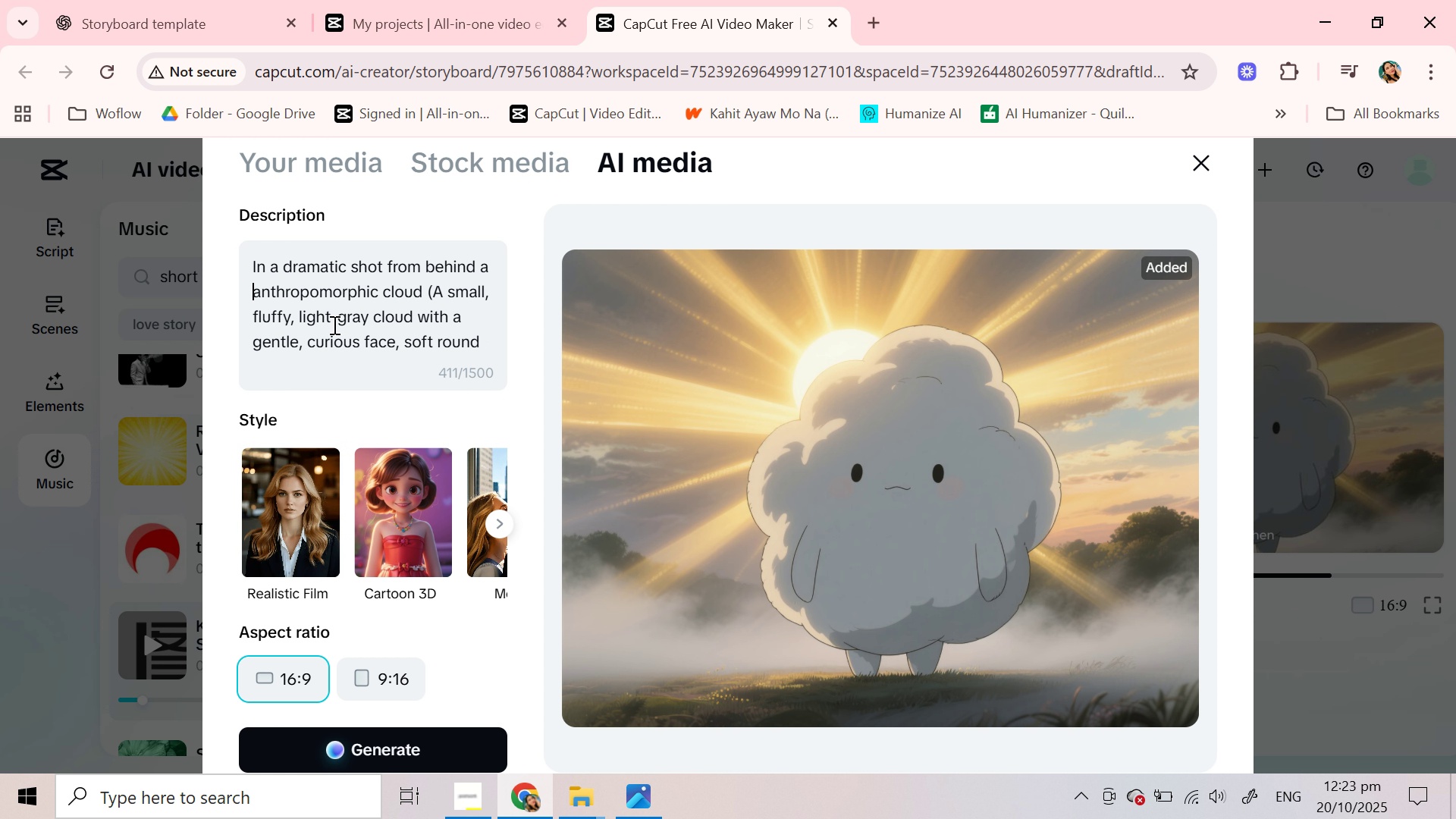 
scroll: coordinate [333, 325], scroll_direction: down, amount: 2.0
 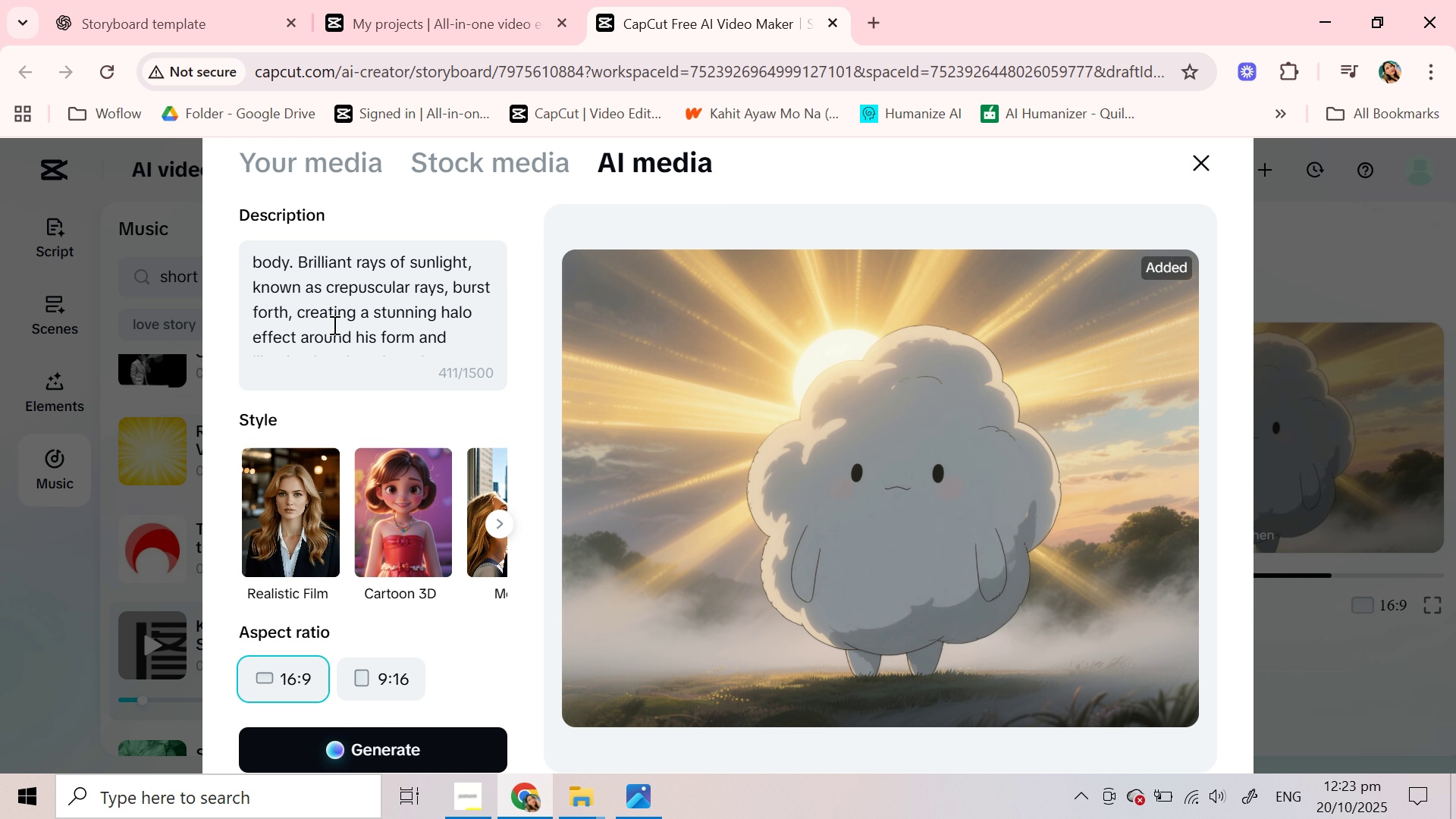 
scroll: coordinate [333, 325], scroll_direction: up, amount: 1.0
 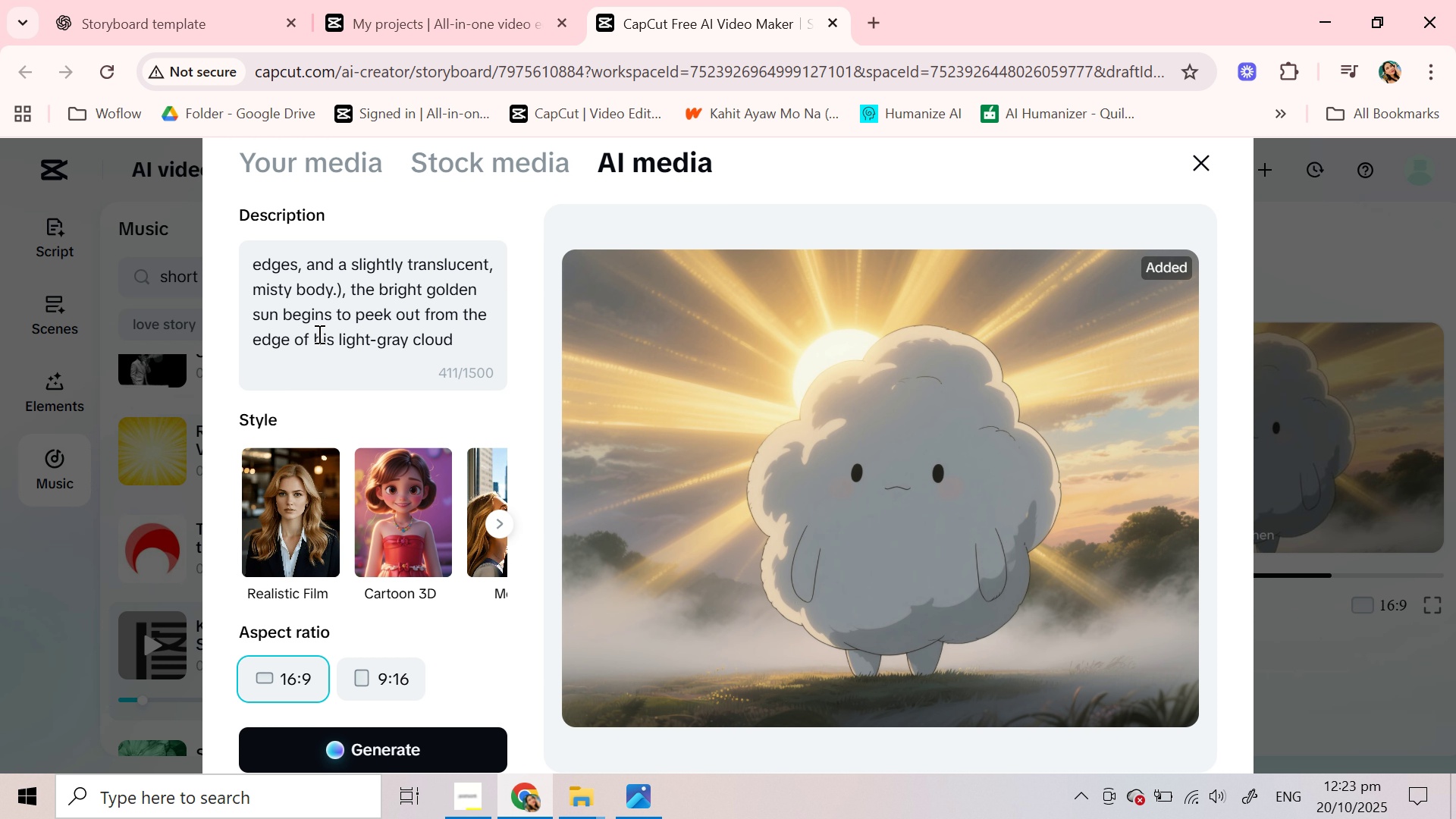 
double_click([319, 335])
 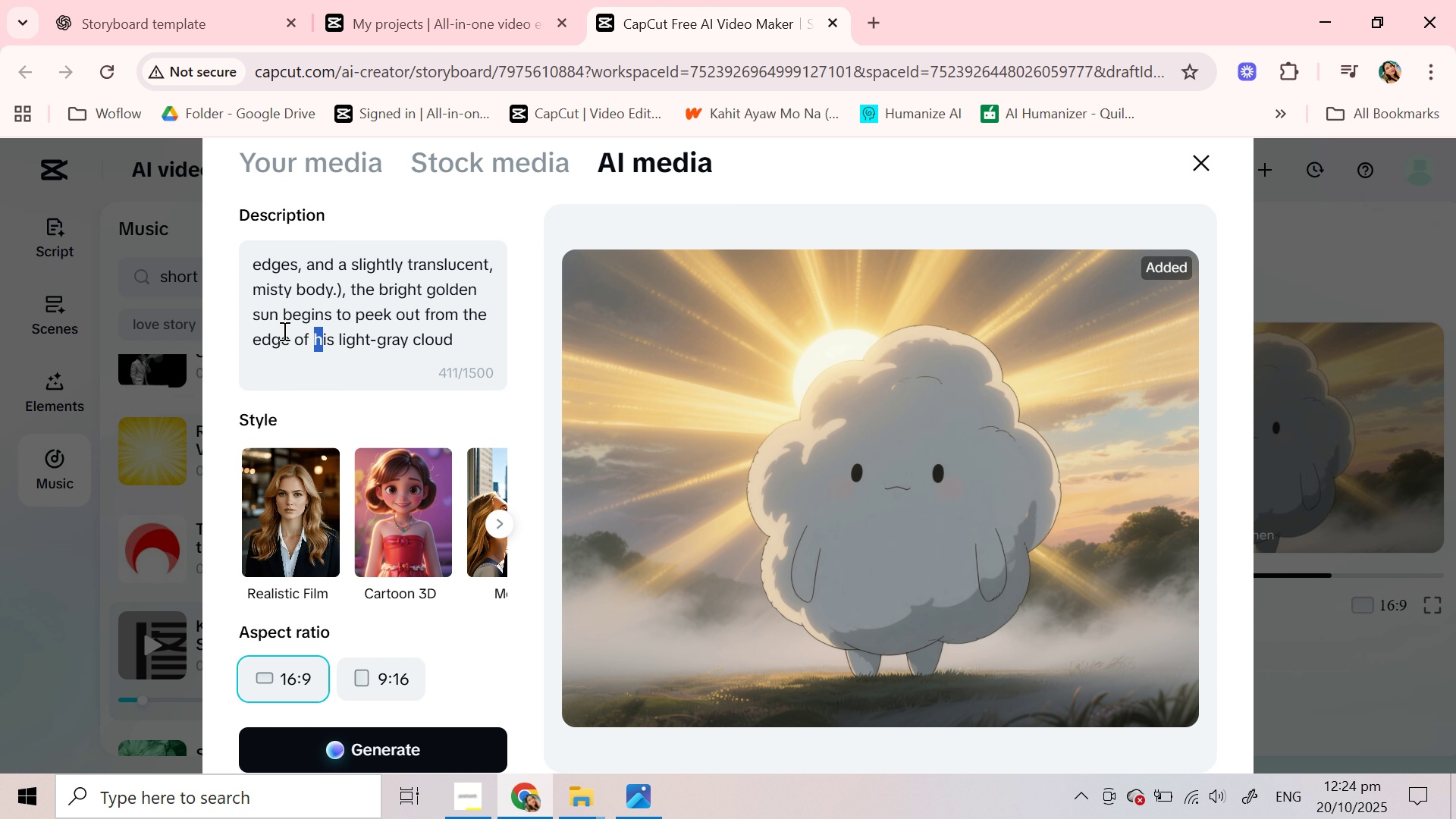 
wait(5.91)
 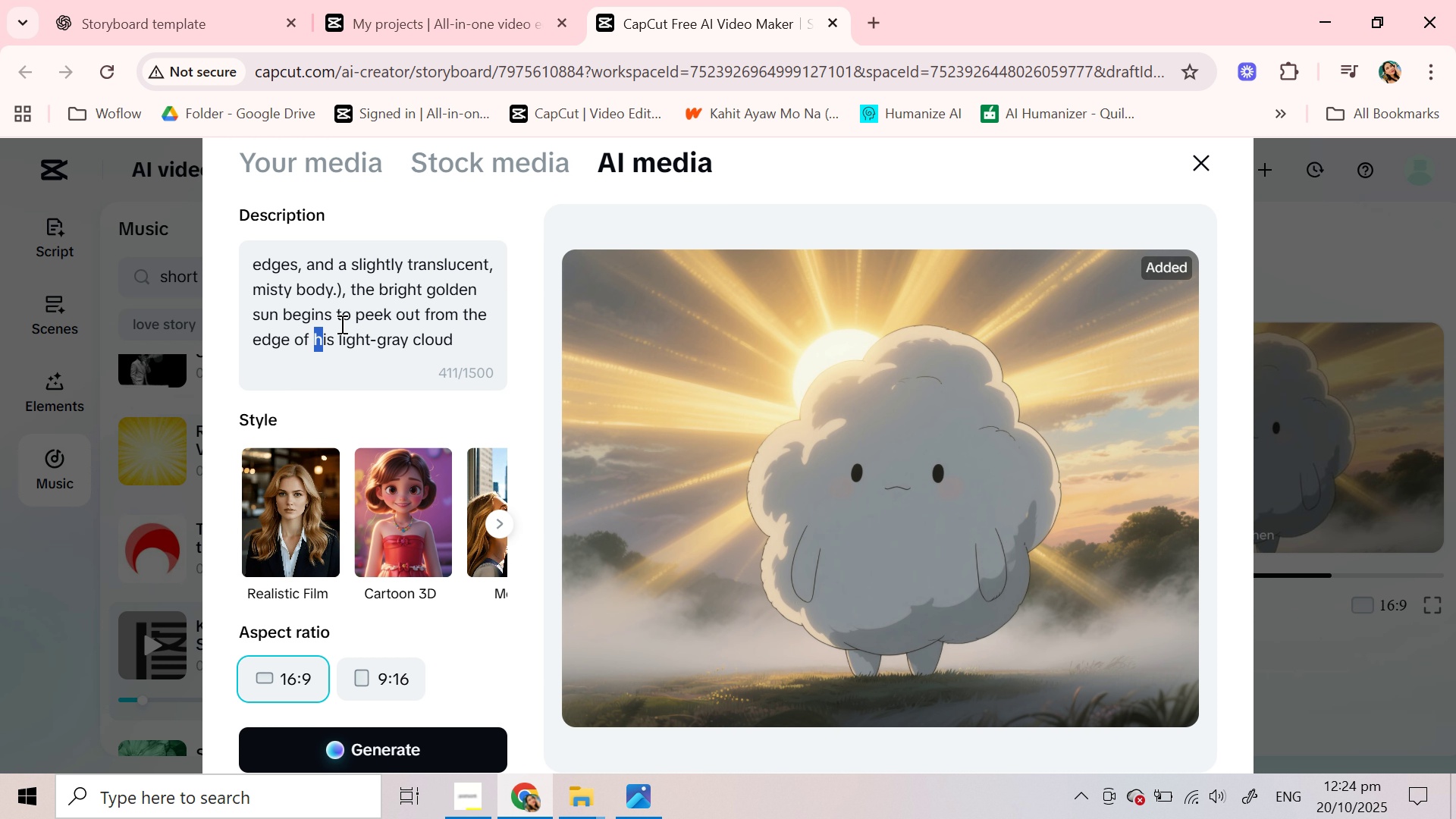 
double_click([320, 344])
 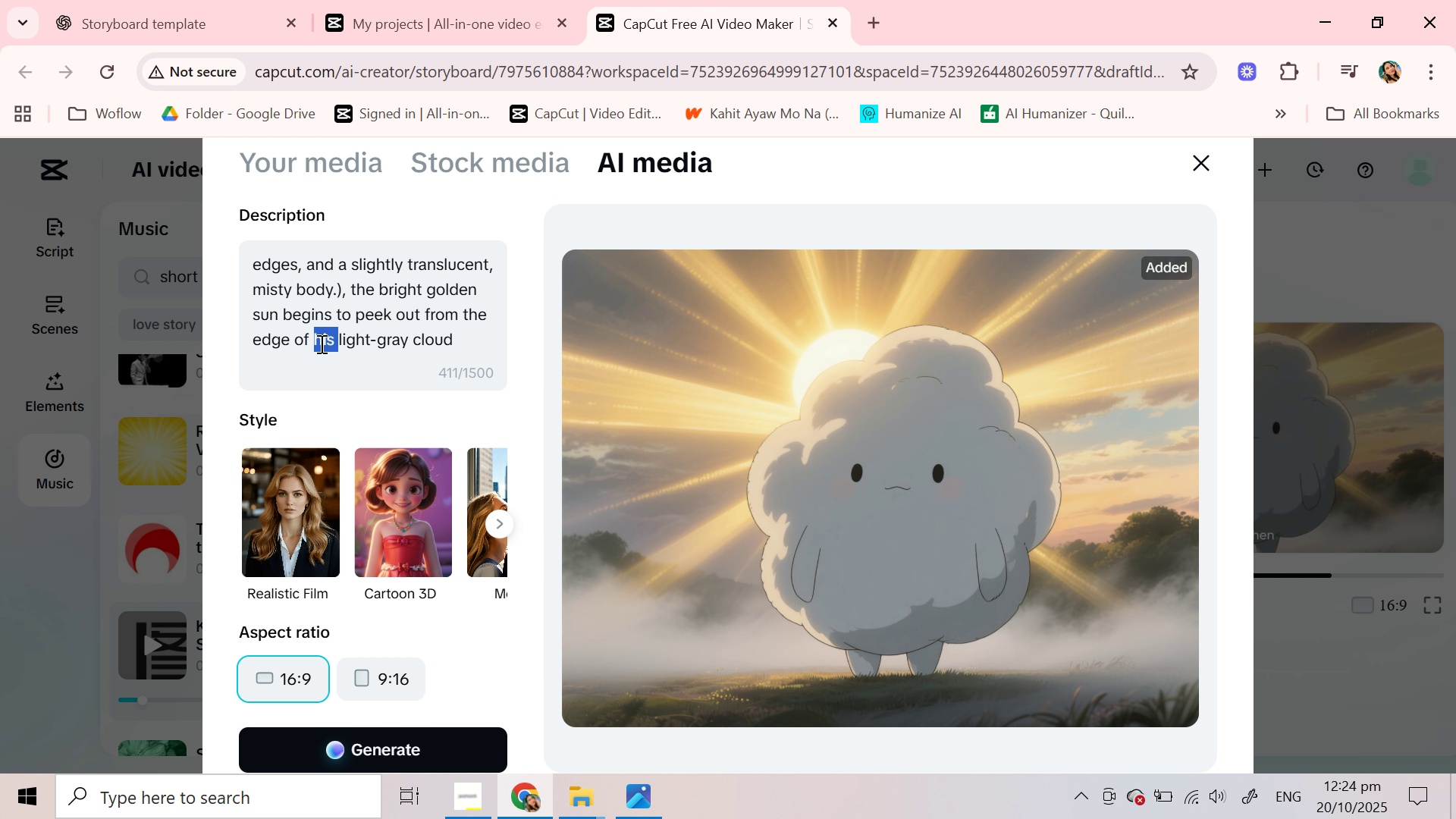 
type(it's )
 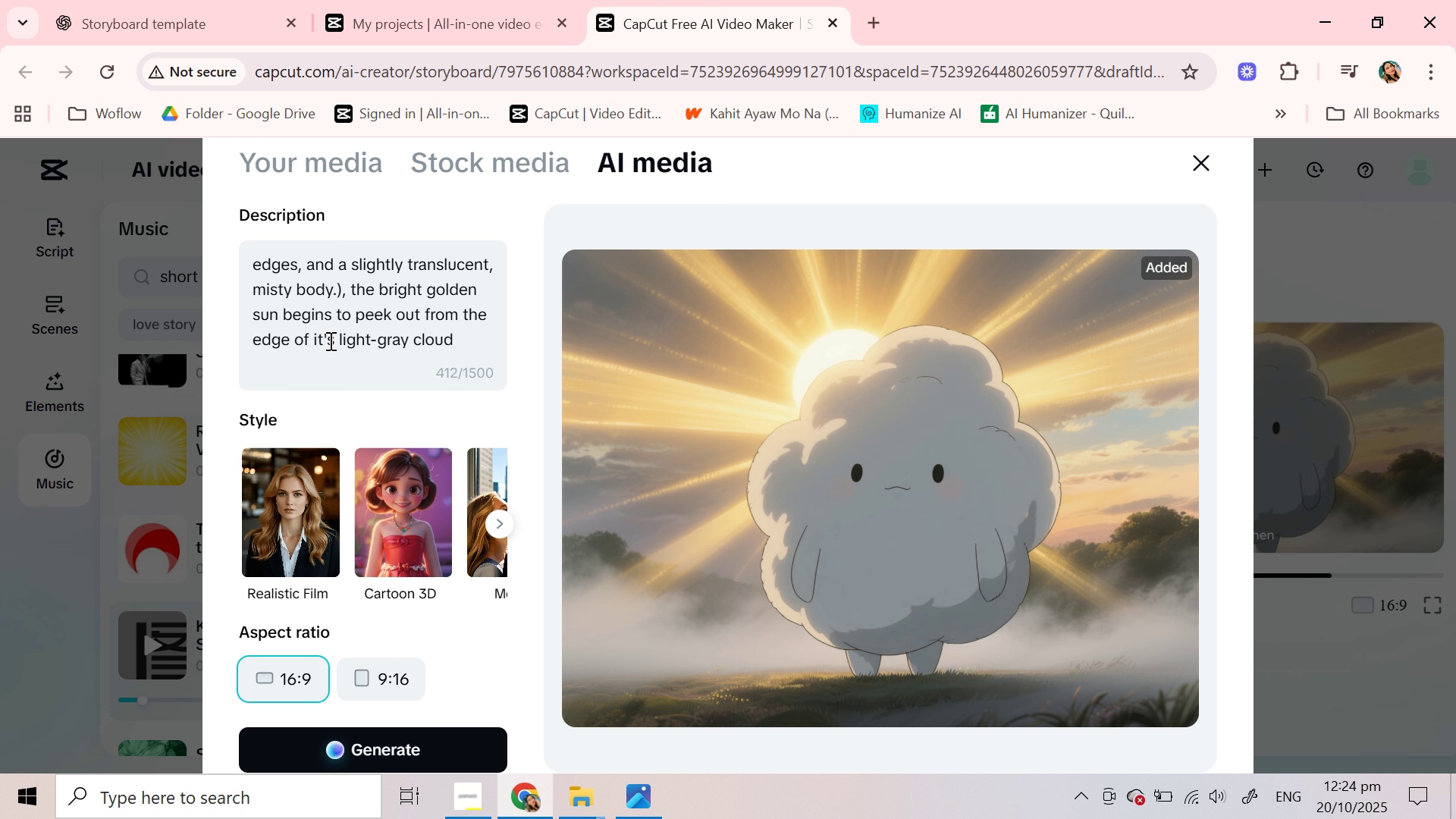 
scroll: coordinate [329, 340], scroll_direction: down, amount: 2.0
 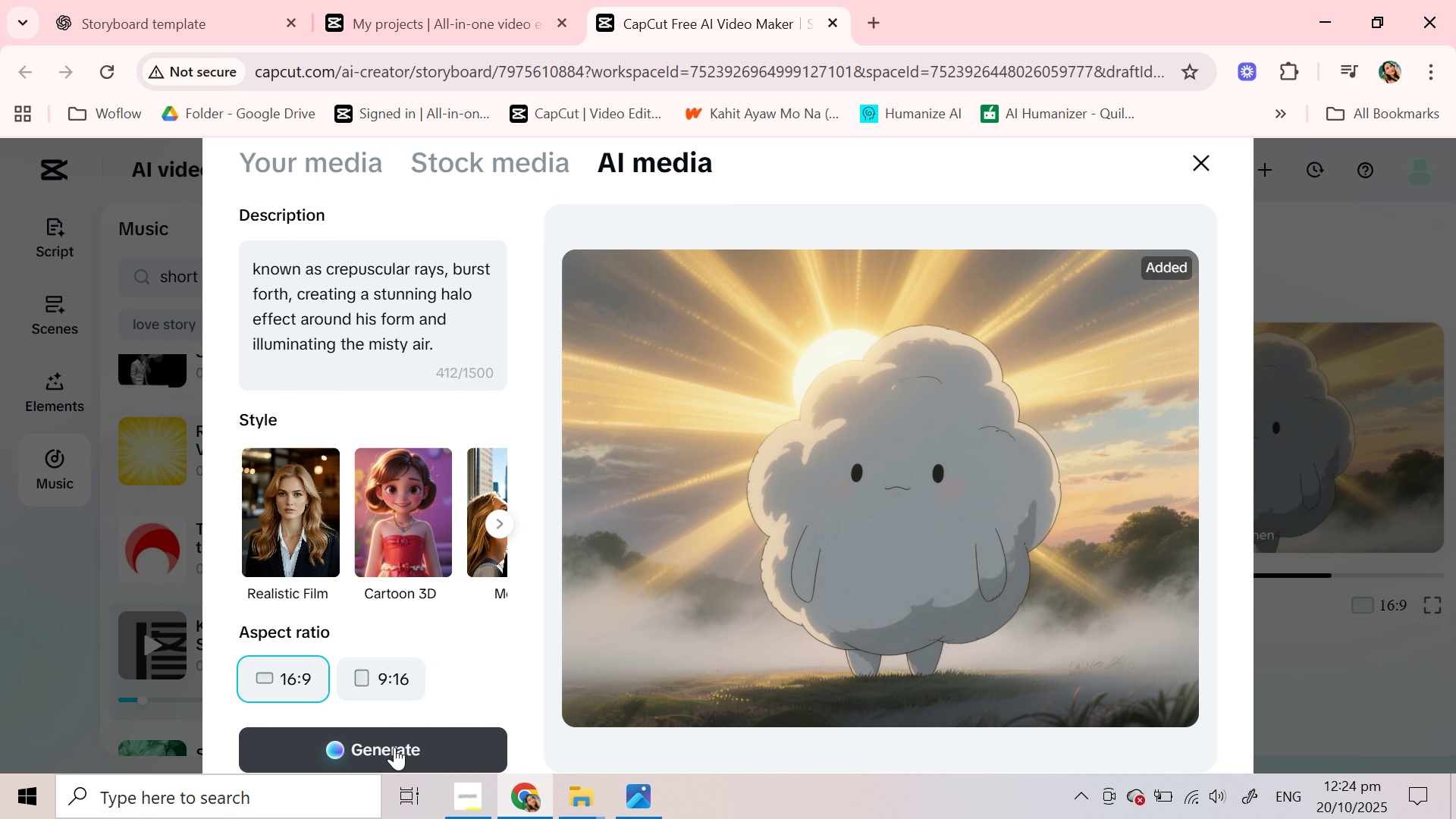 
left_click([394, 747])
 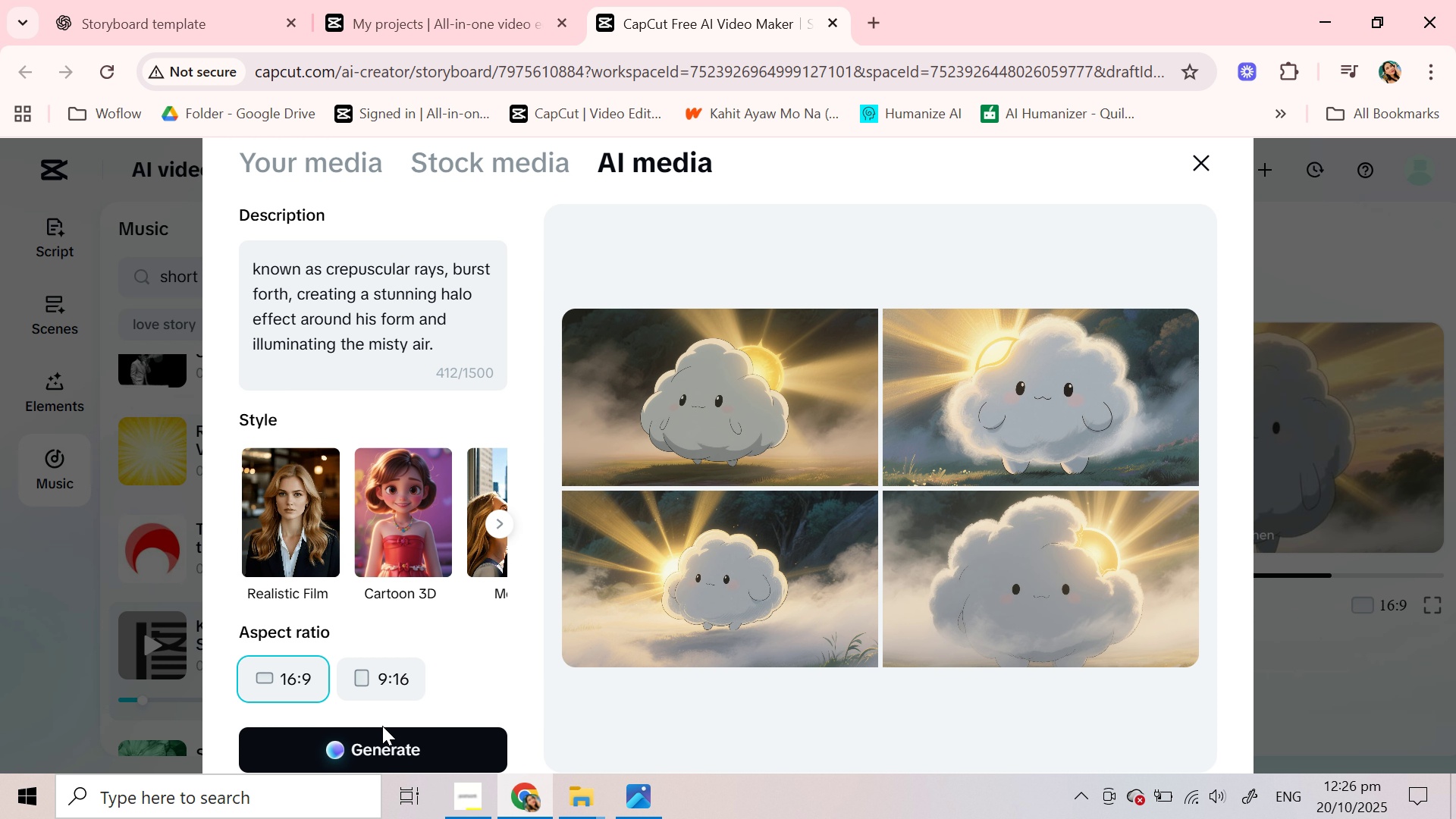 
wait(131.23)
 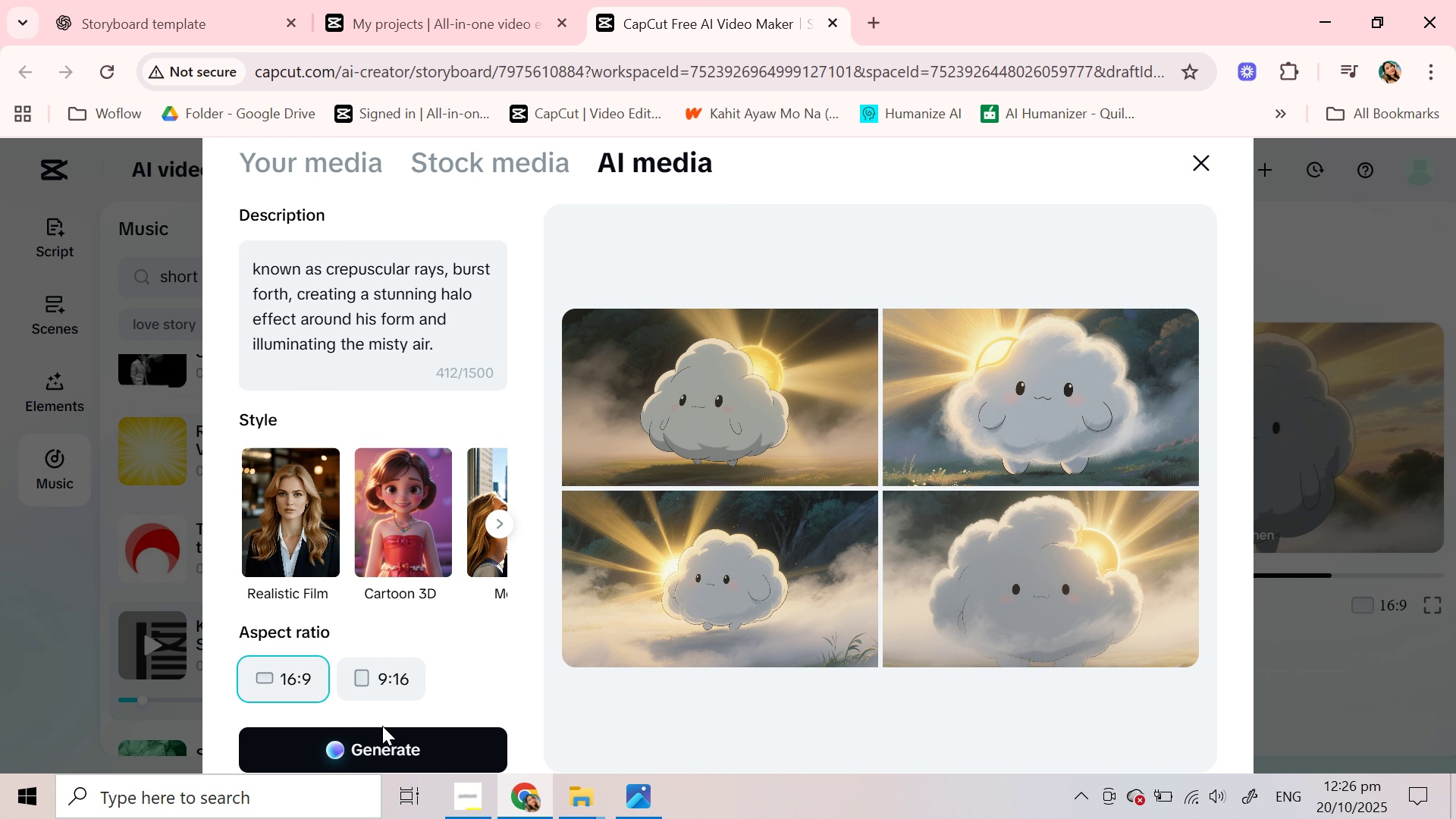 
mouse_move([1087, 422])
 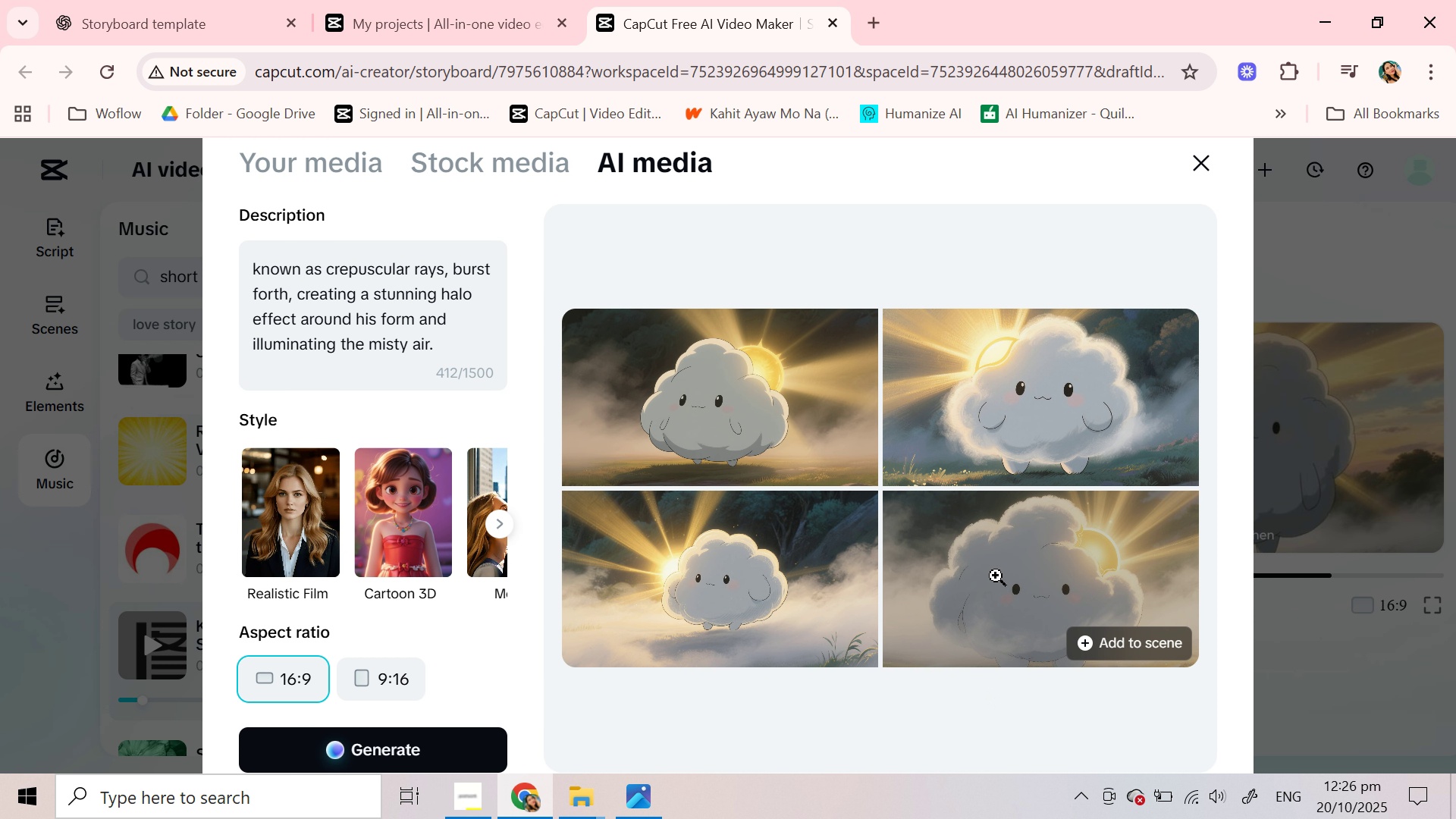 
left_click([996, 576])
 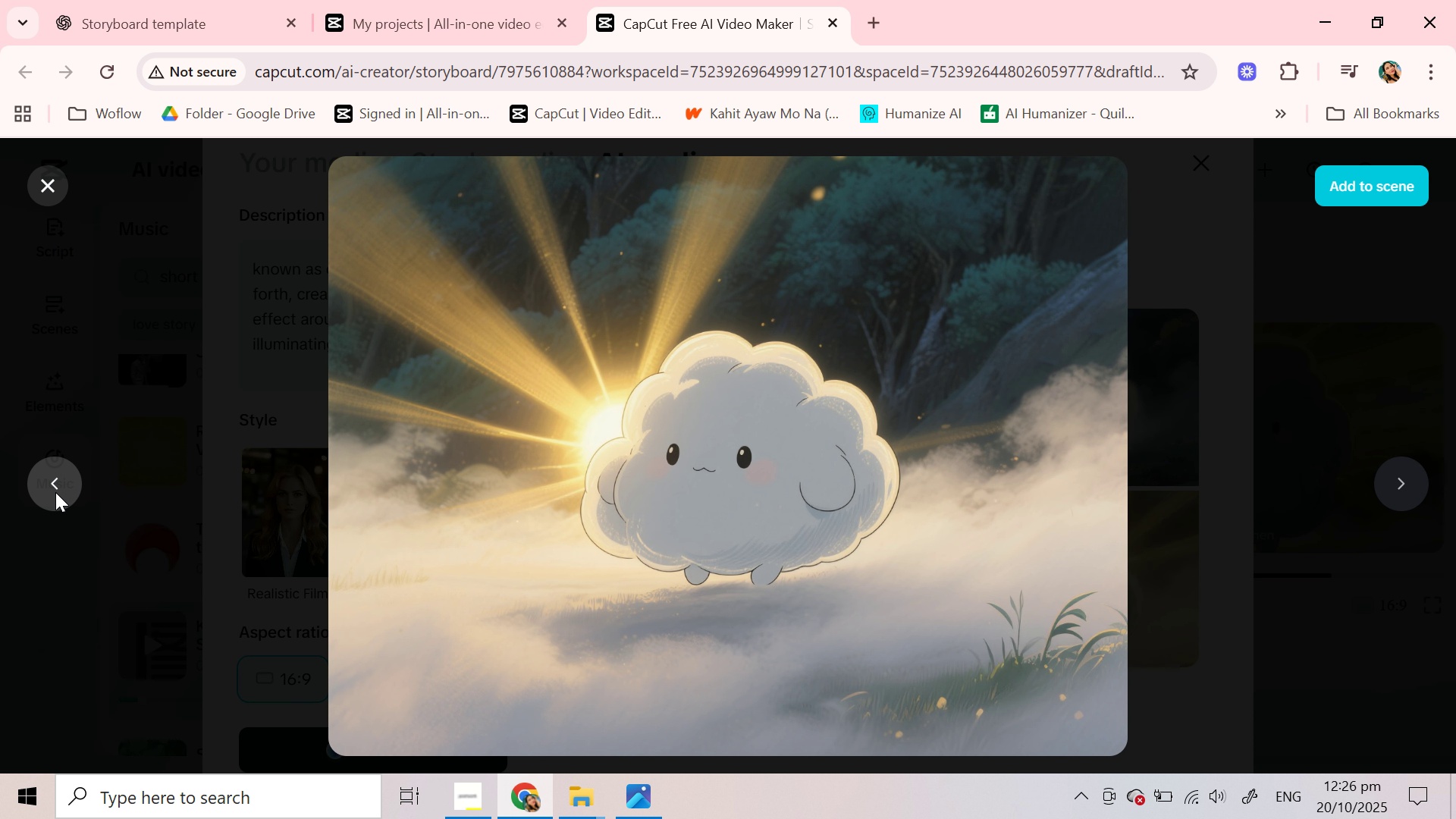 
double_click([55, 492])
 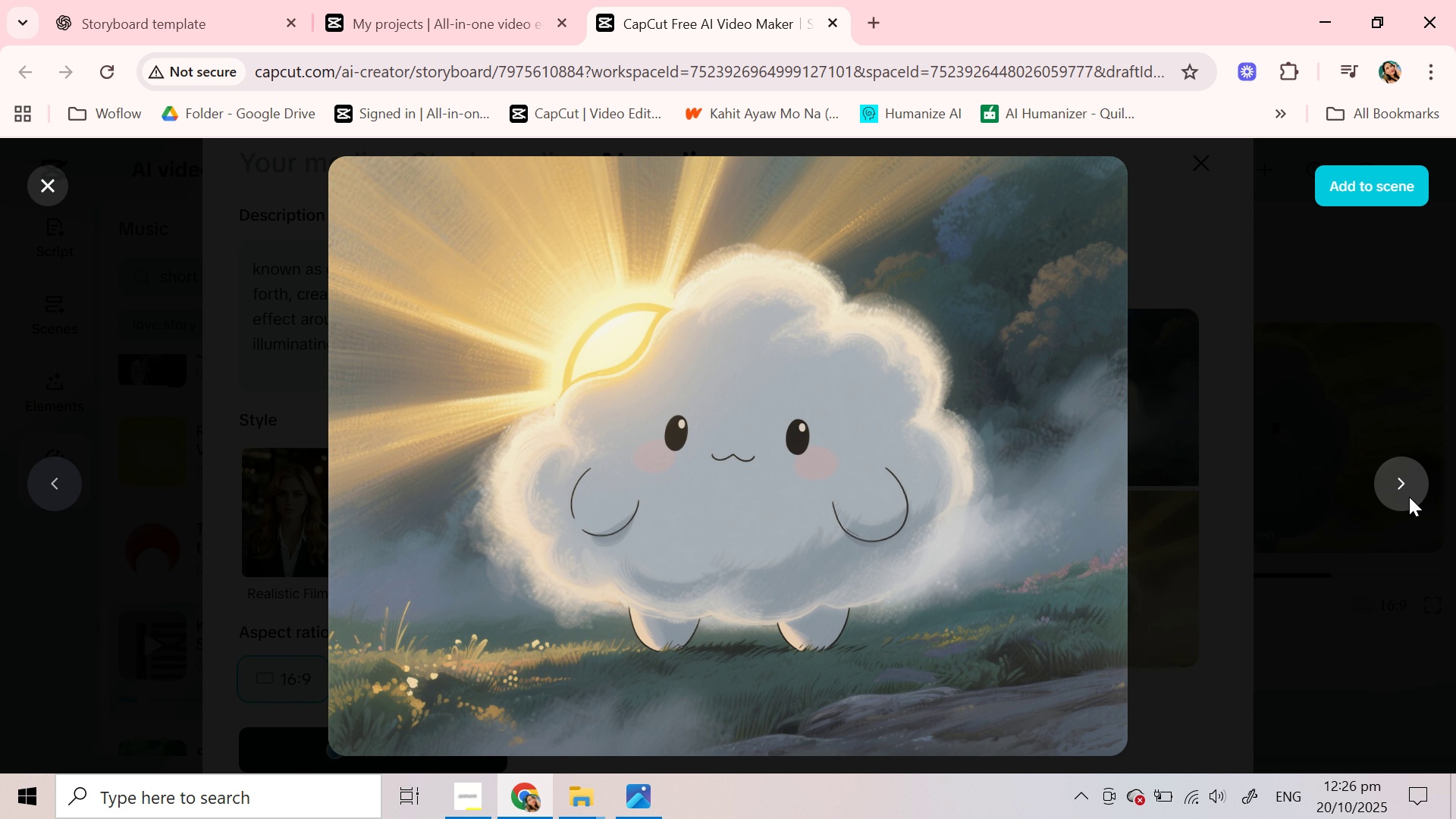 
left_click([1409, 494])
 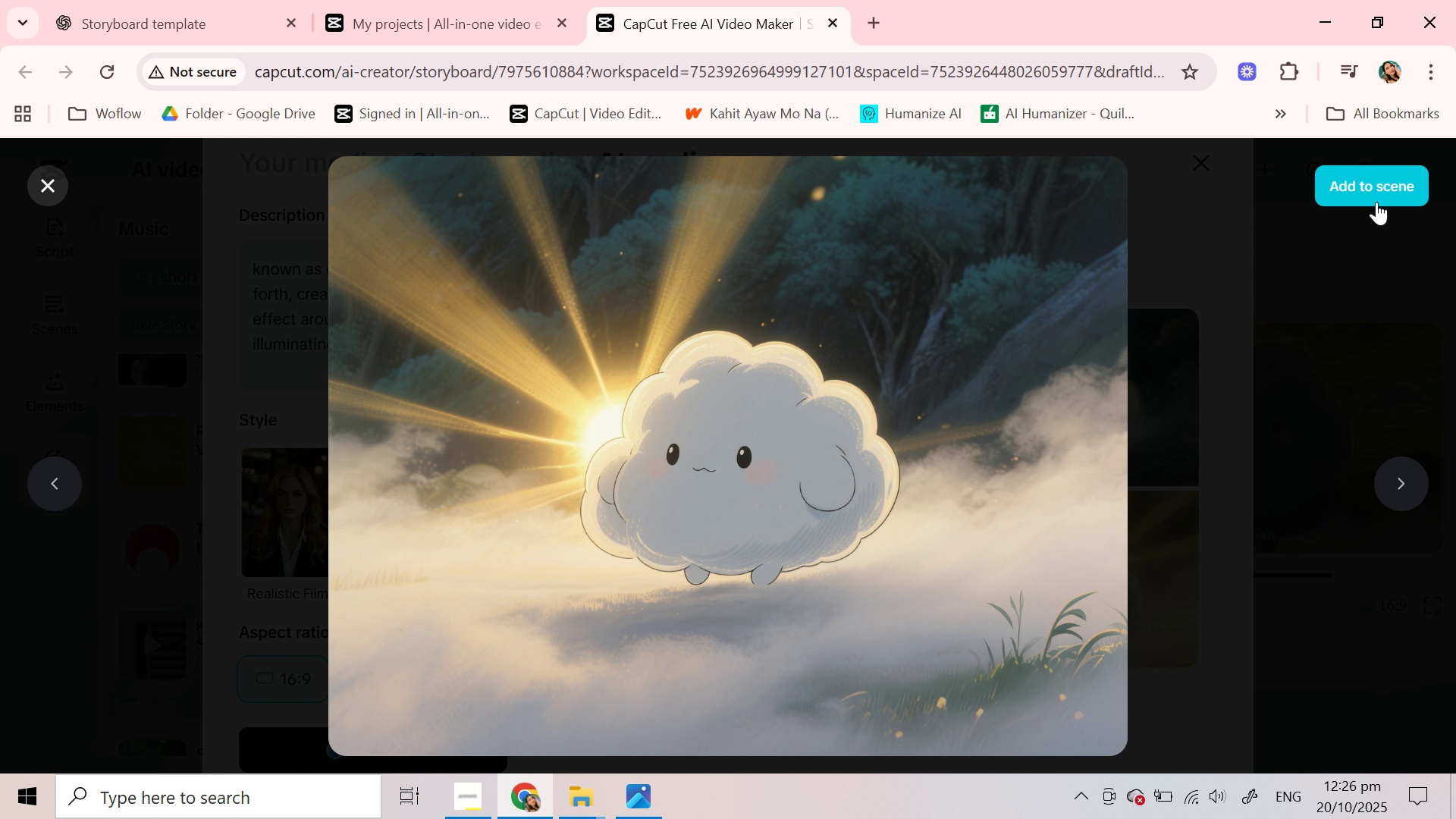 
left_click([1376, 195])
 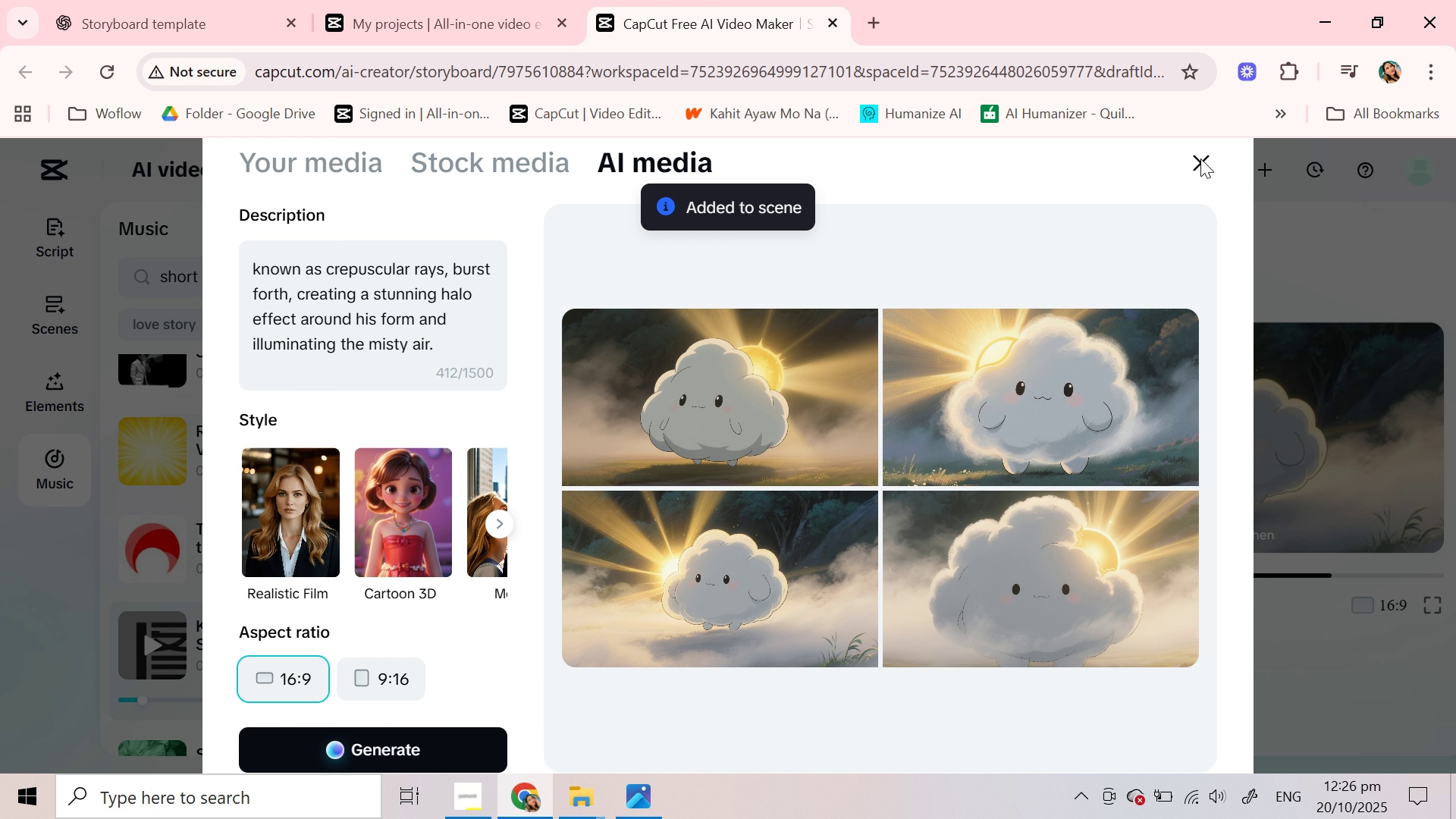 
left_click([1200, 158])
 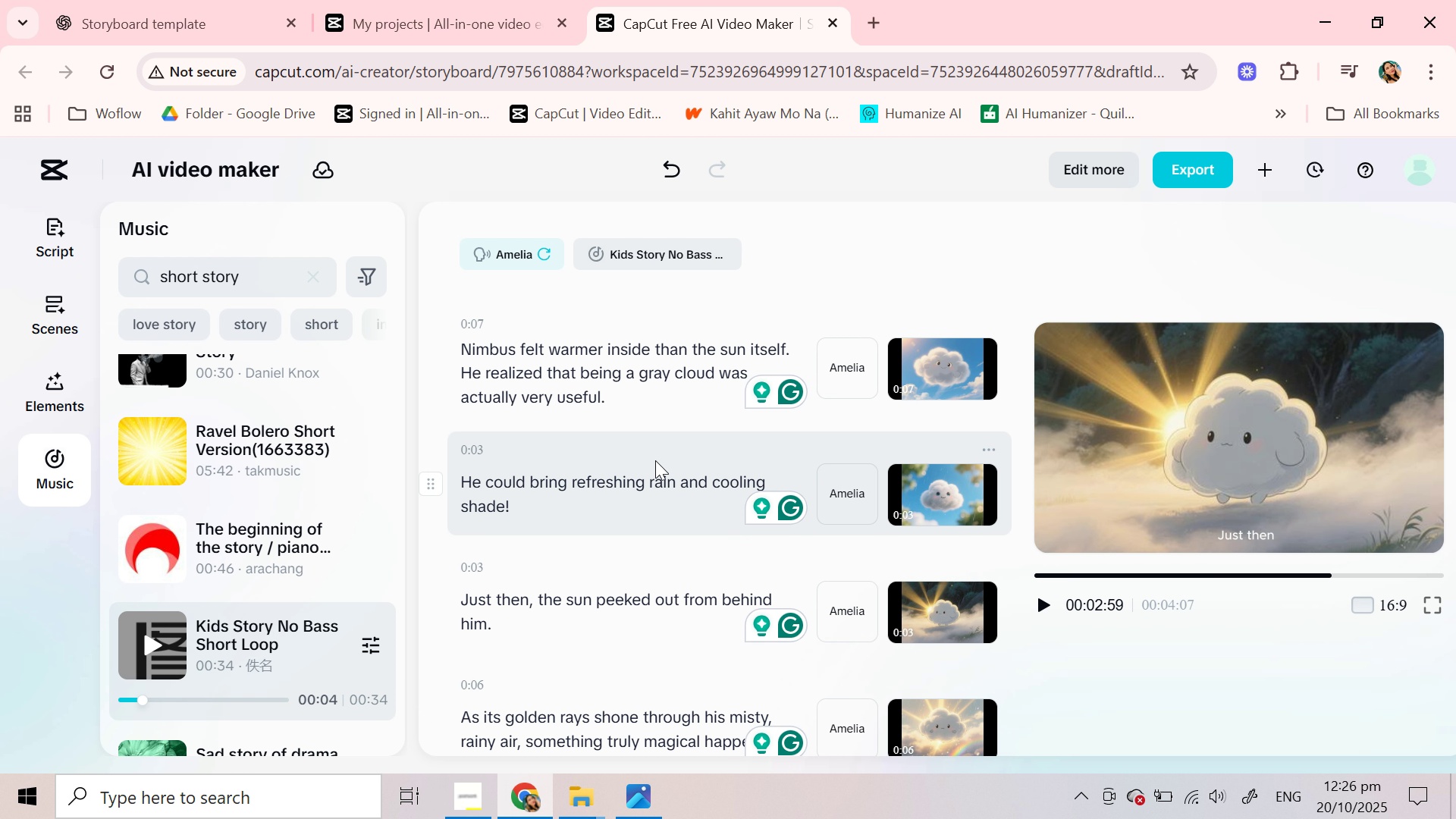 
scroll: coordinate [655, 460], scroll_direction: down, amount: 2.0
 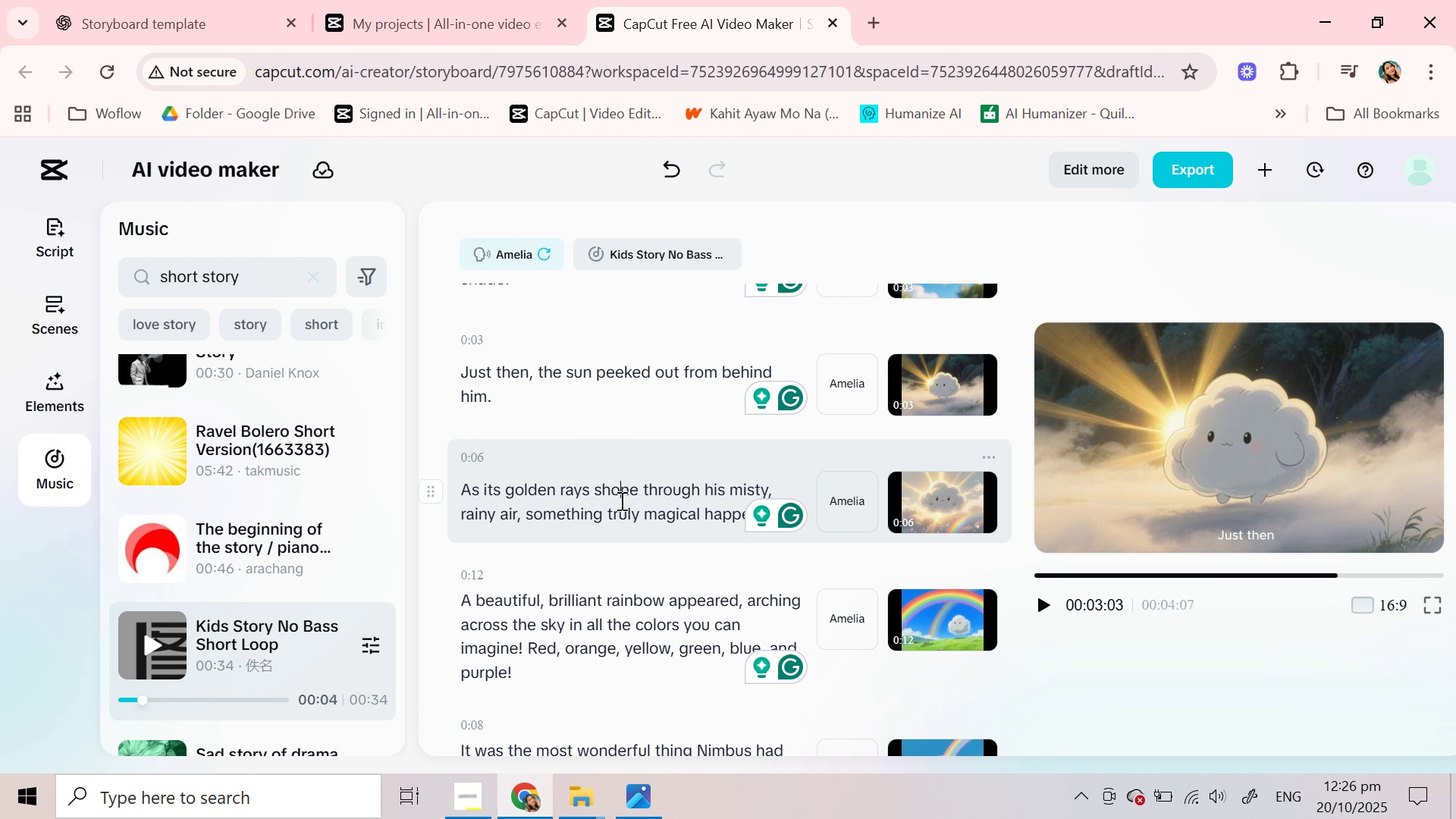 
left_click([620, 500])
 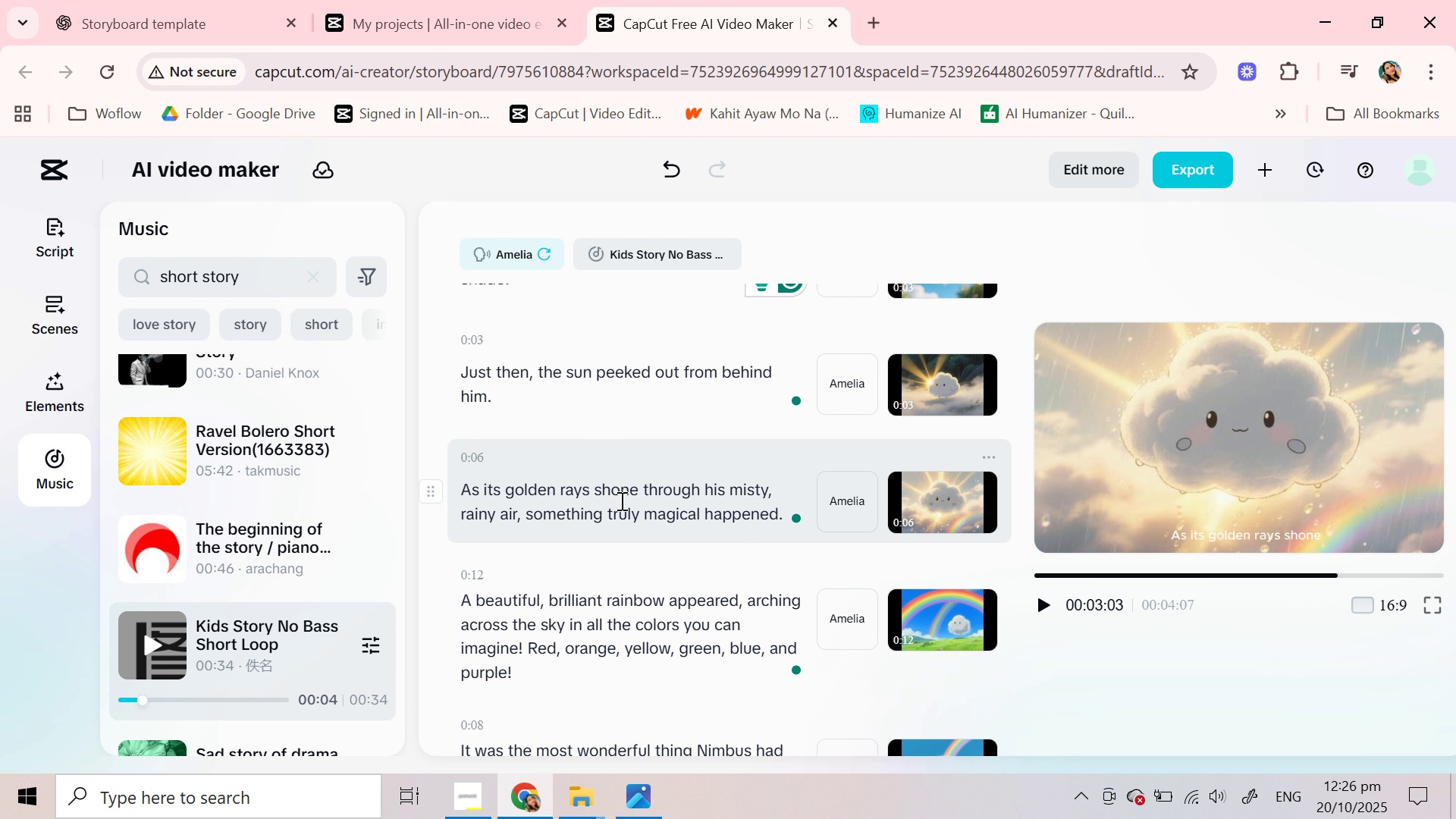 
left_click([626, 617])
 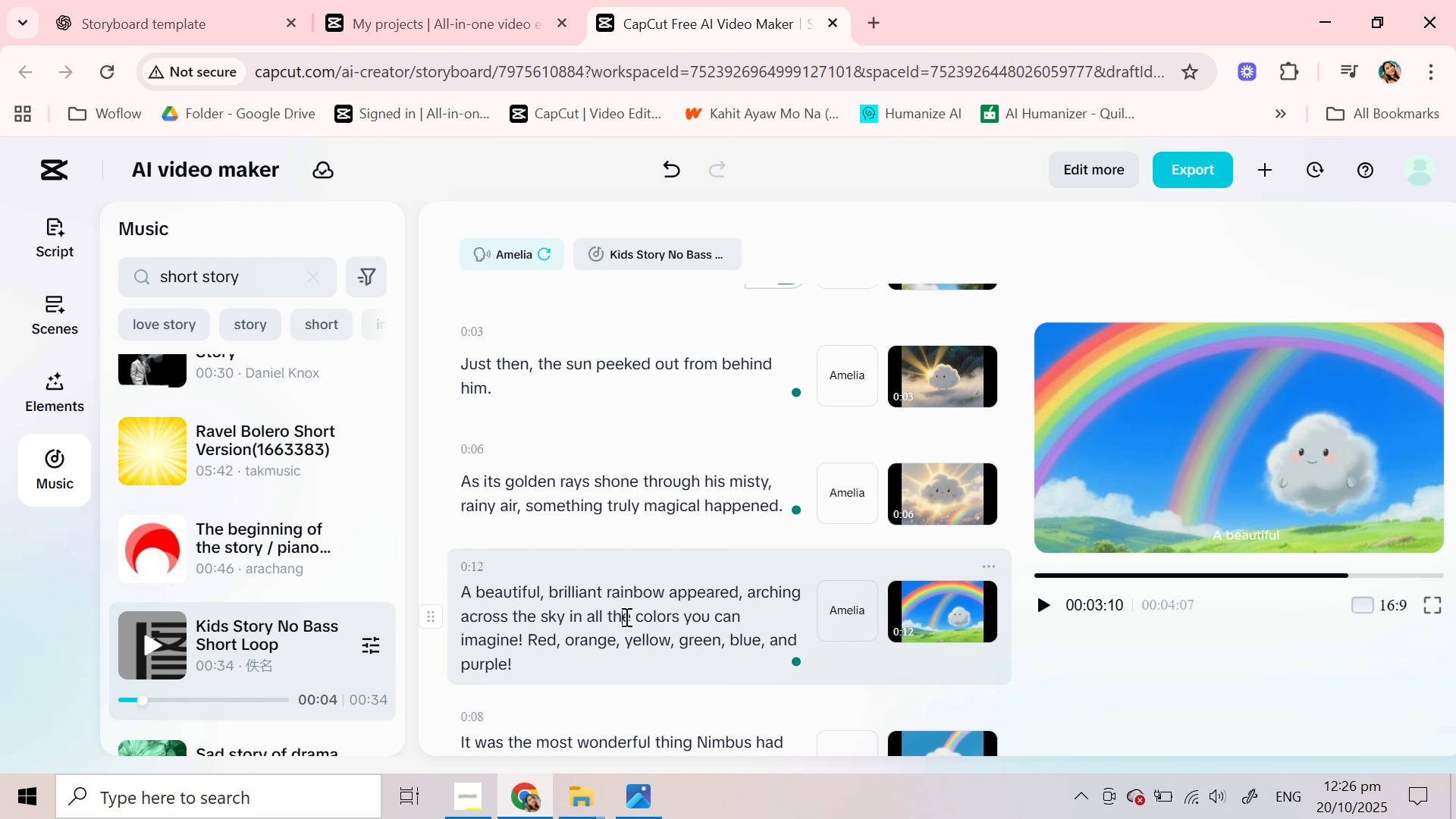 
scroll: coordinate [625, 617], scroll_direction: down, amount: 2.0
 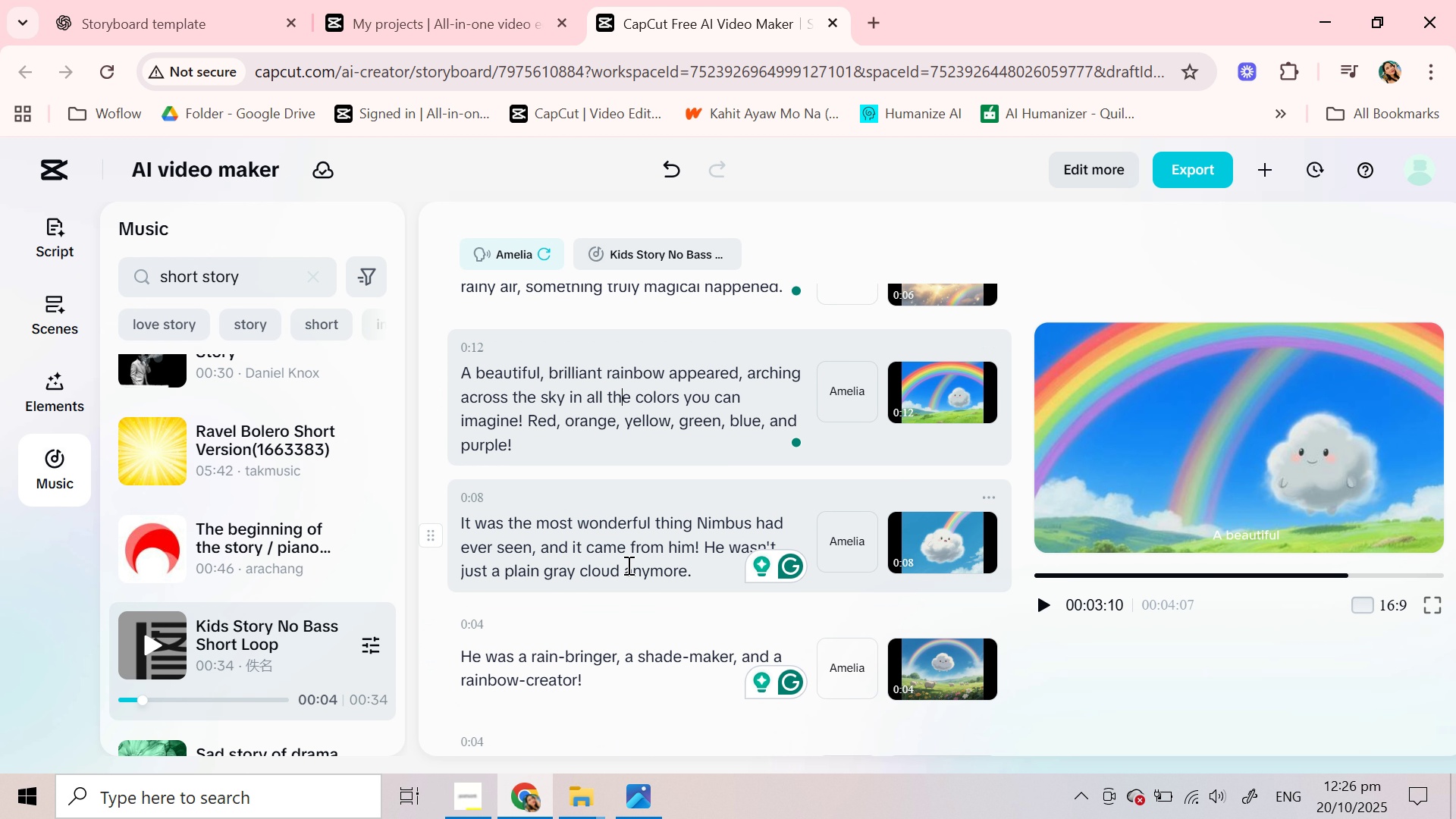 
left_click([627, 565])
 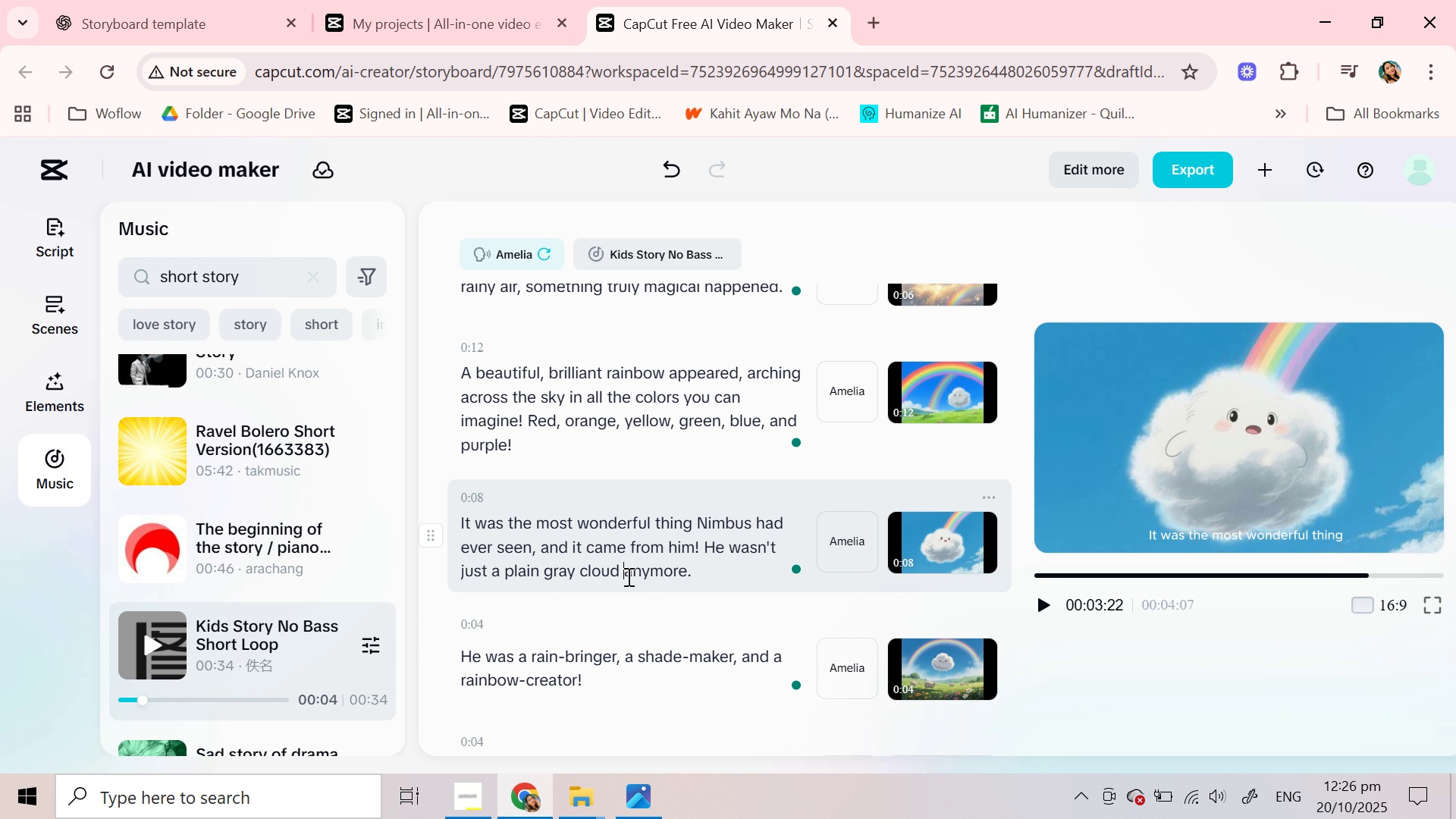 
wait(8.1)
 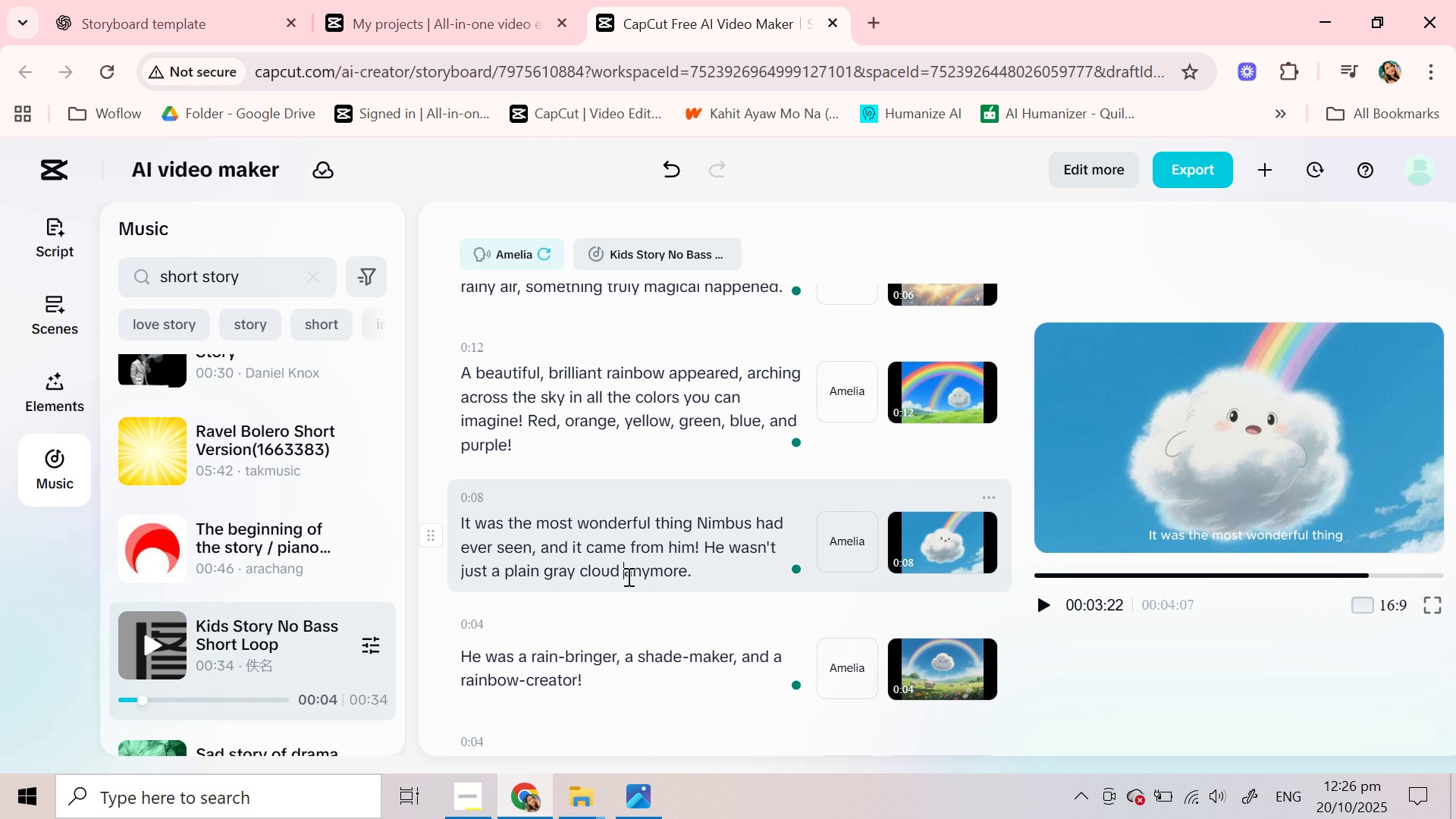 
left_click([705, 550])
 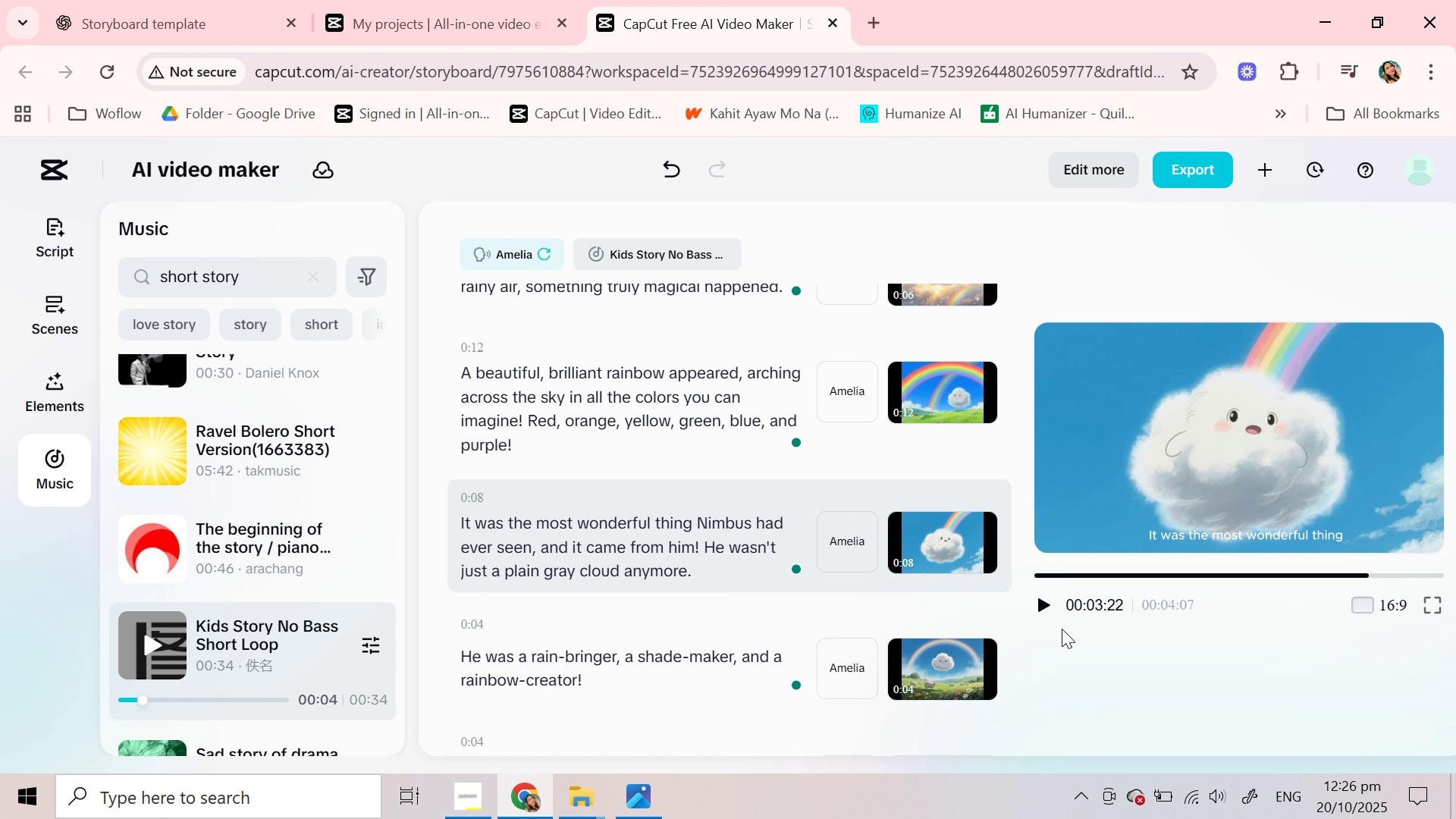 
key(Enter)
 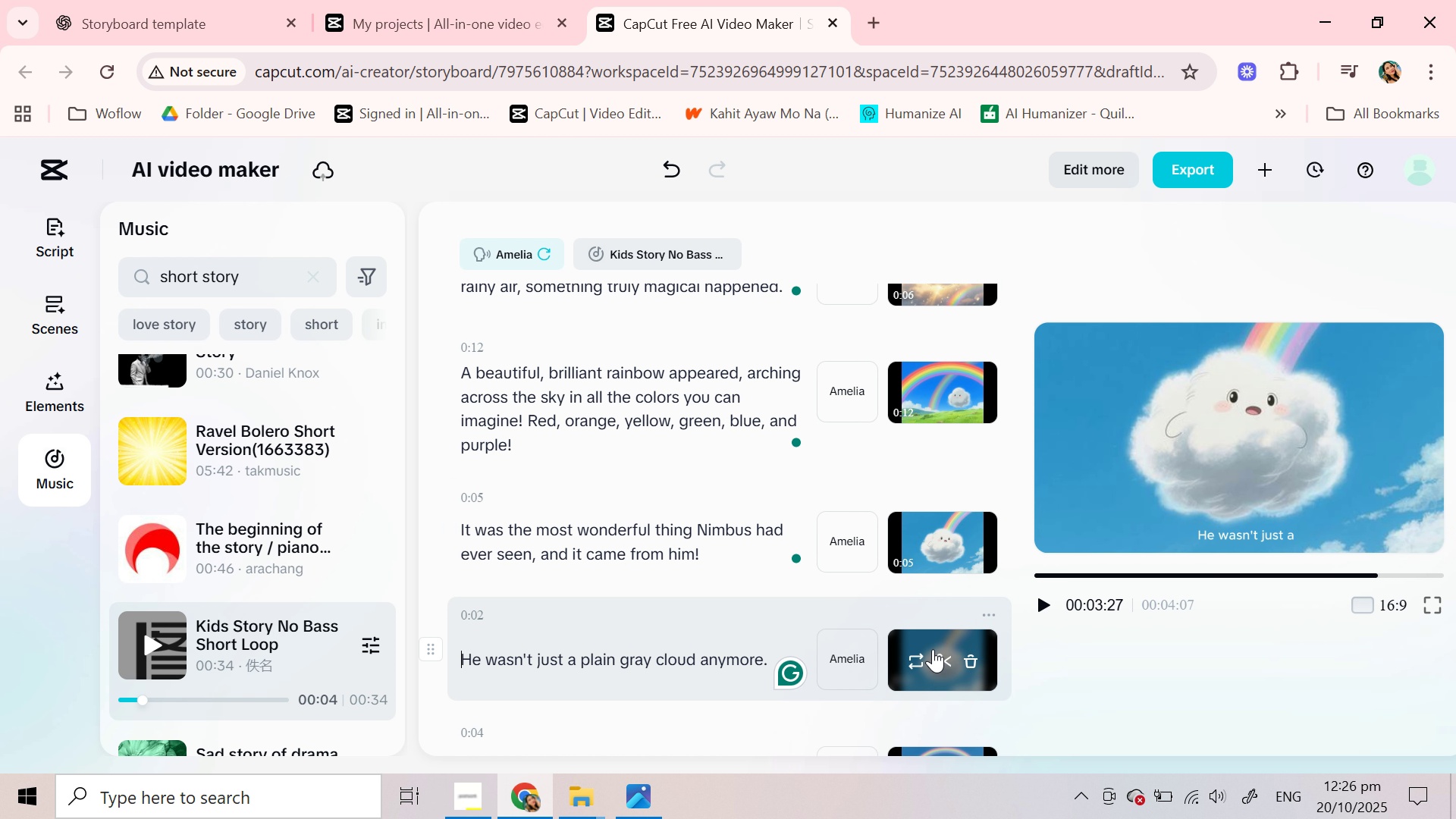 
left_click([917, 663])
 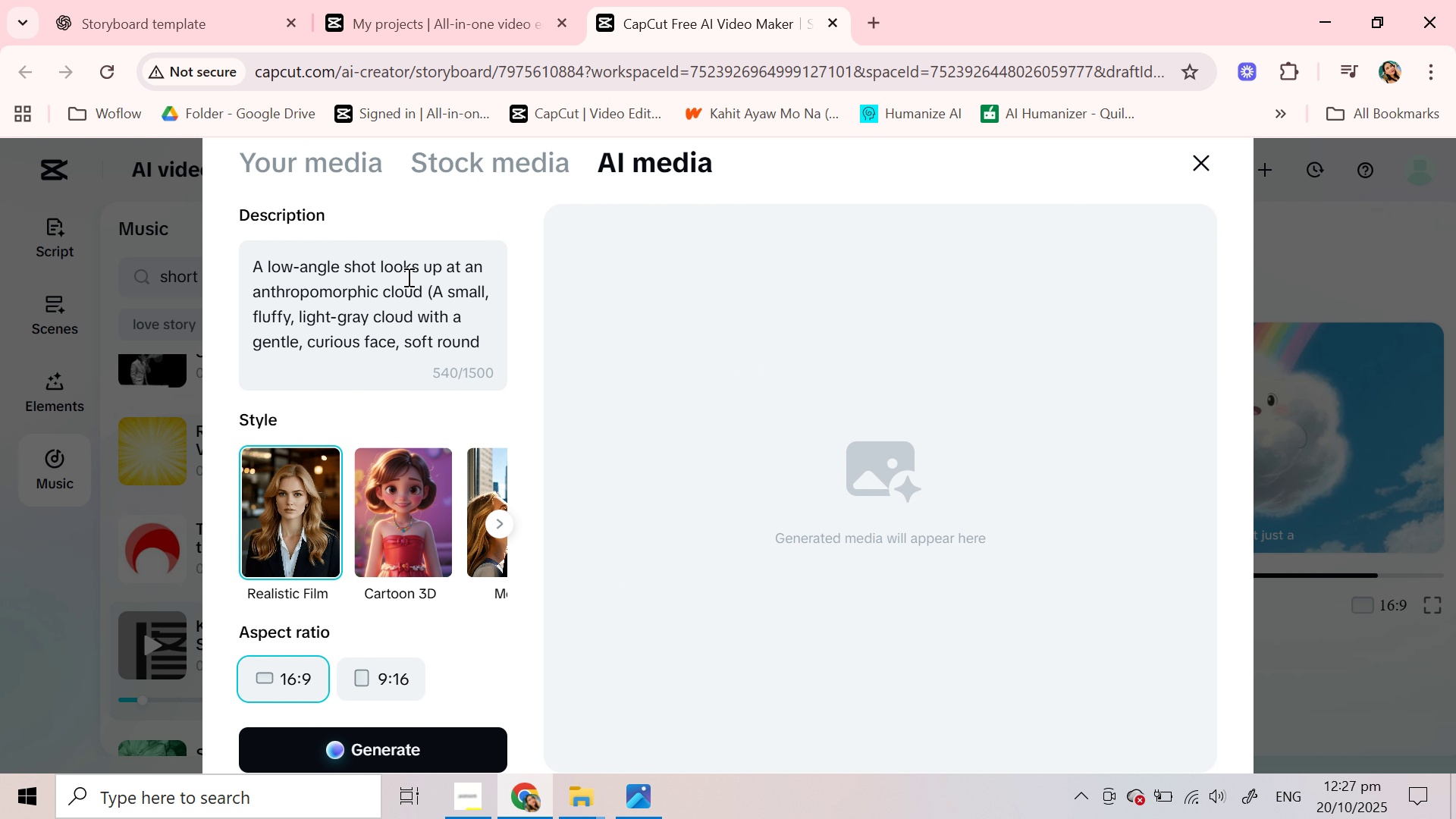 
wait(7.77)
 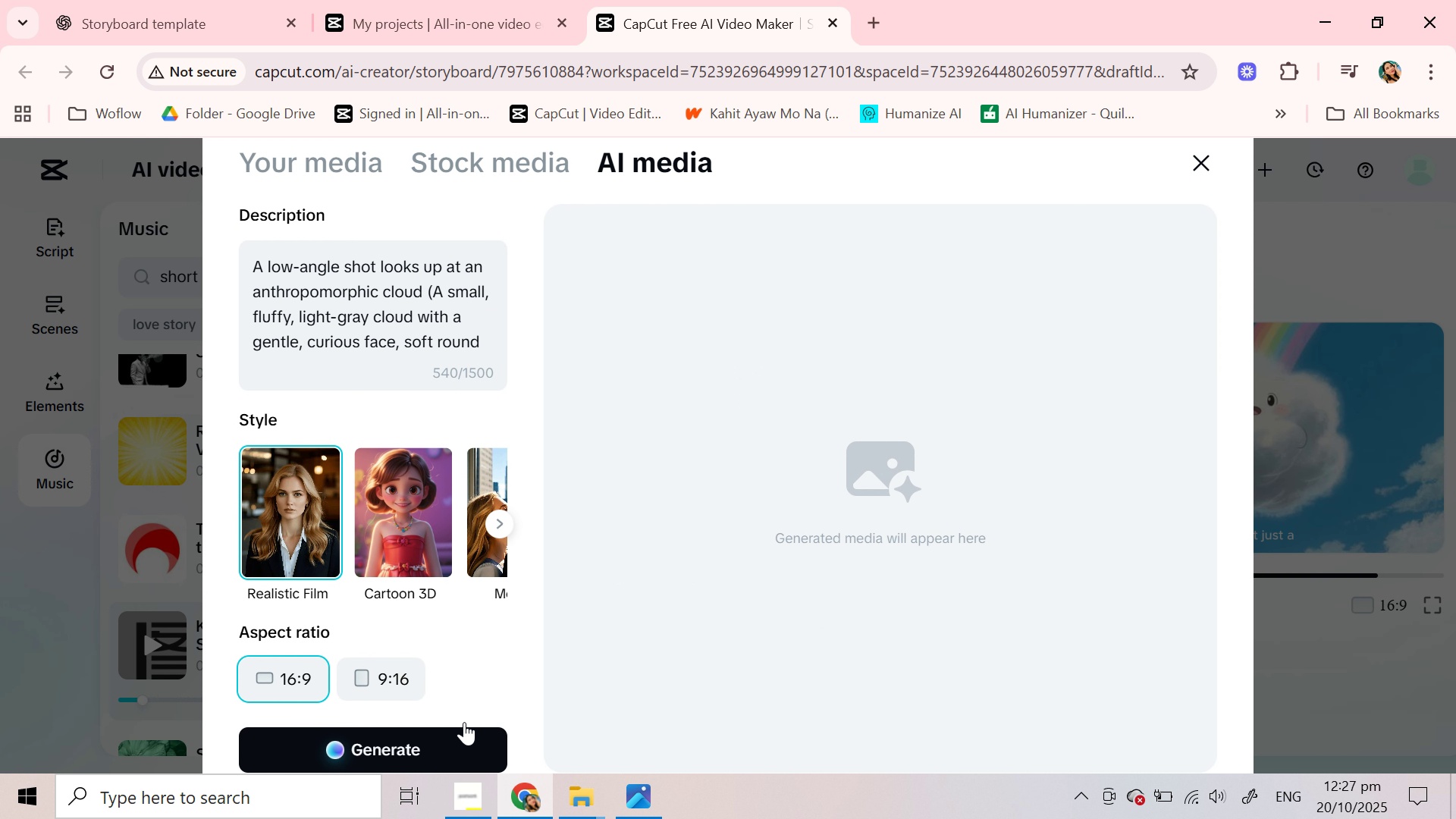 
scroll: coordinate [410, 294], scroll_direction: down, amount: 6.0
 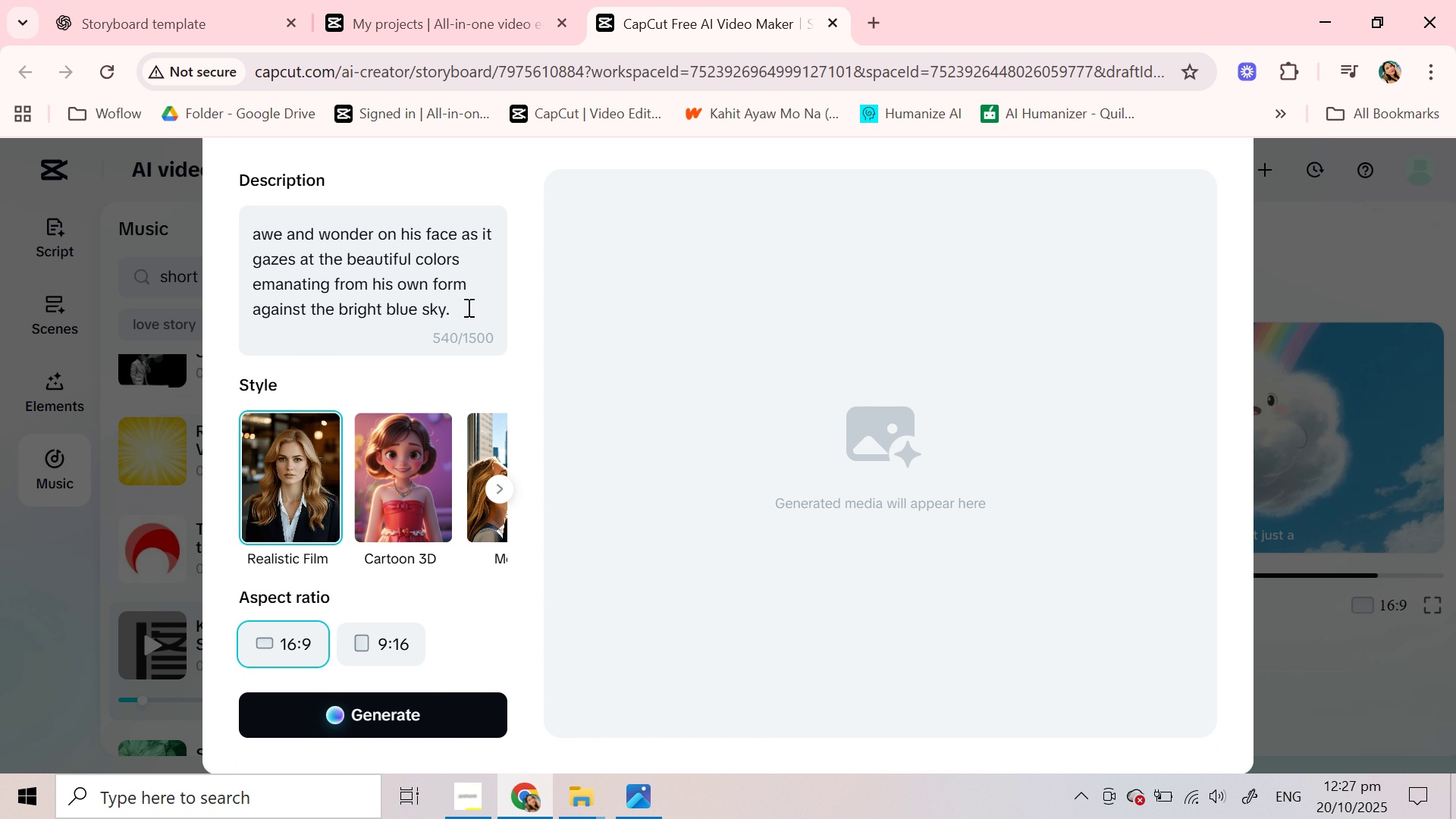 
left_click([467, 307])
 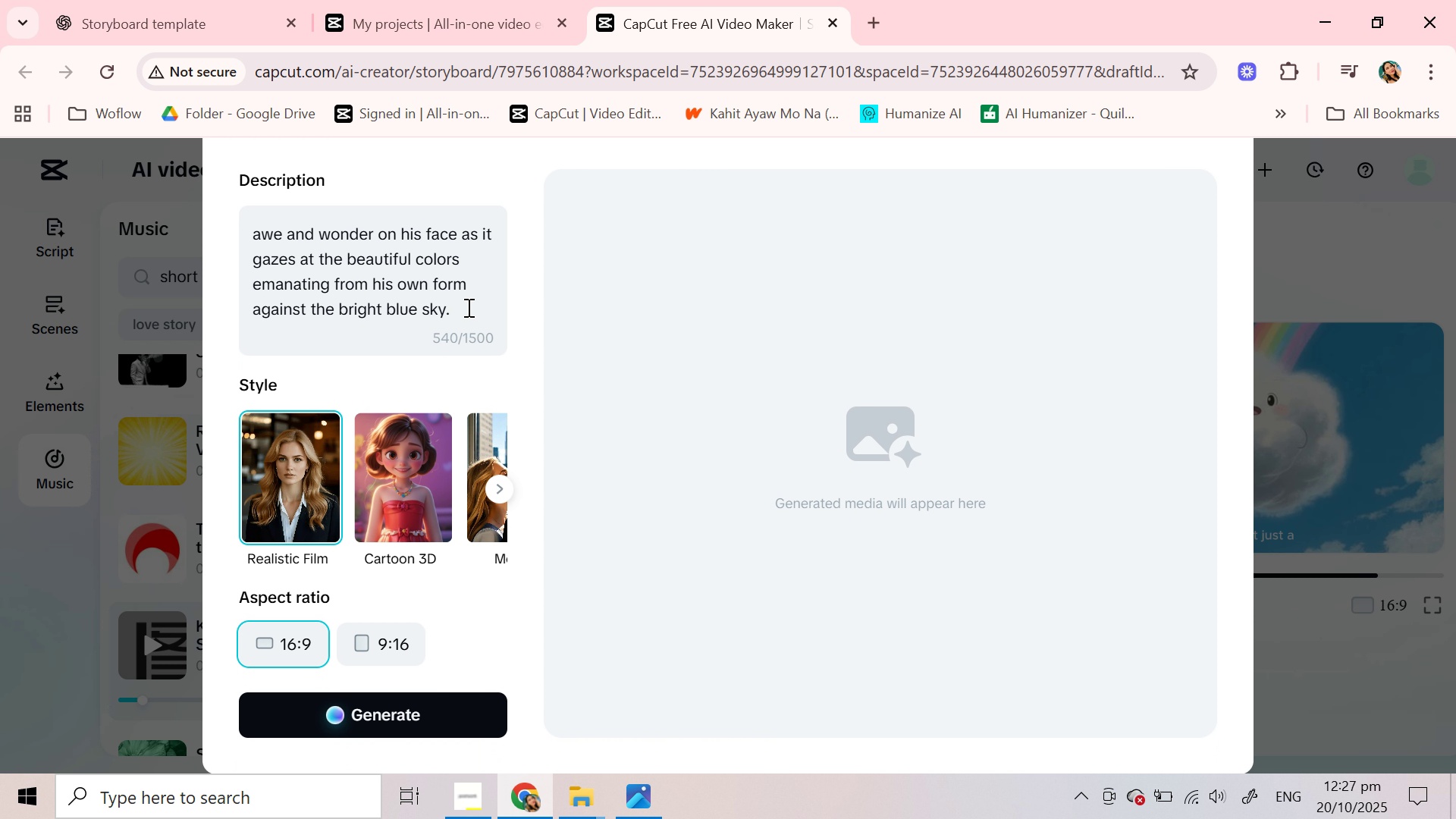 
key(Backspace)
type( adn hes )
key(Backspace)
key(Backspace)
key(Backspace)
key(Backspace)
key(Backspace)
key(Backspace)
key(Backspace)
type(nd he's extra ordinary)
 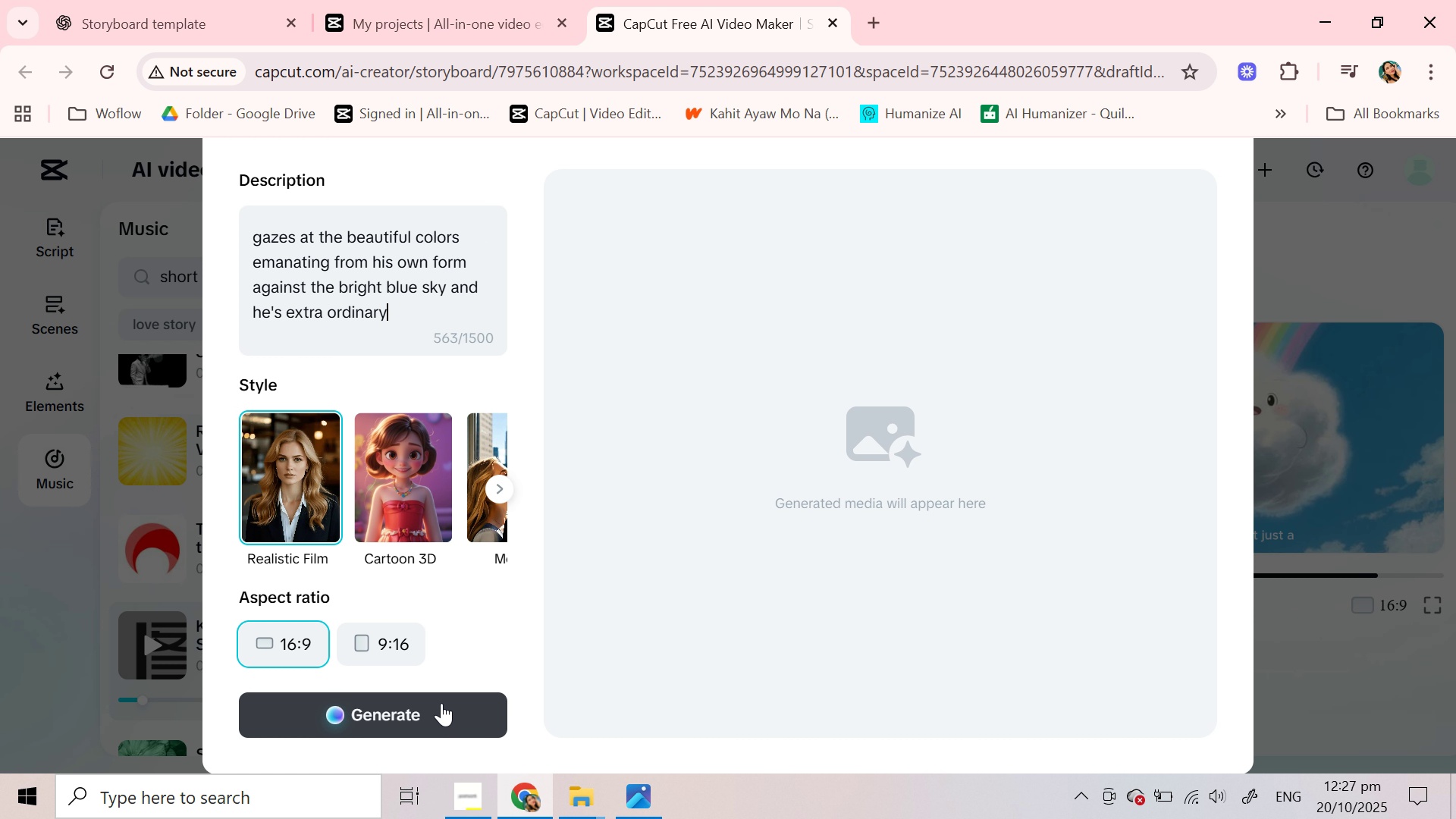 
left_click([441, 703])
 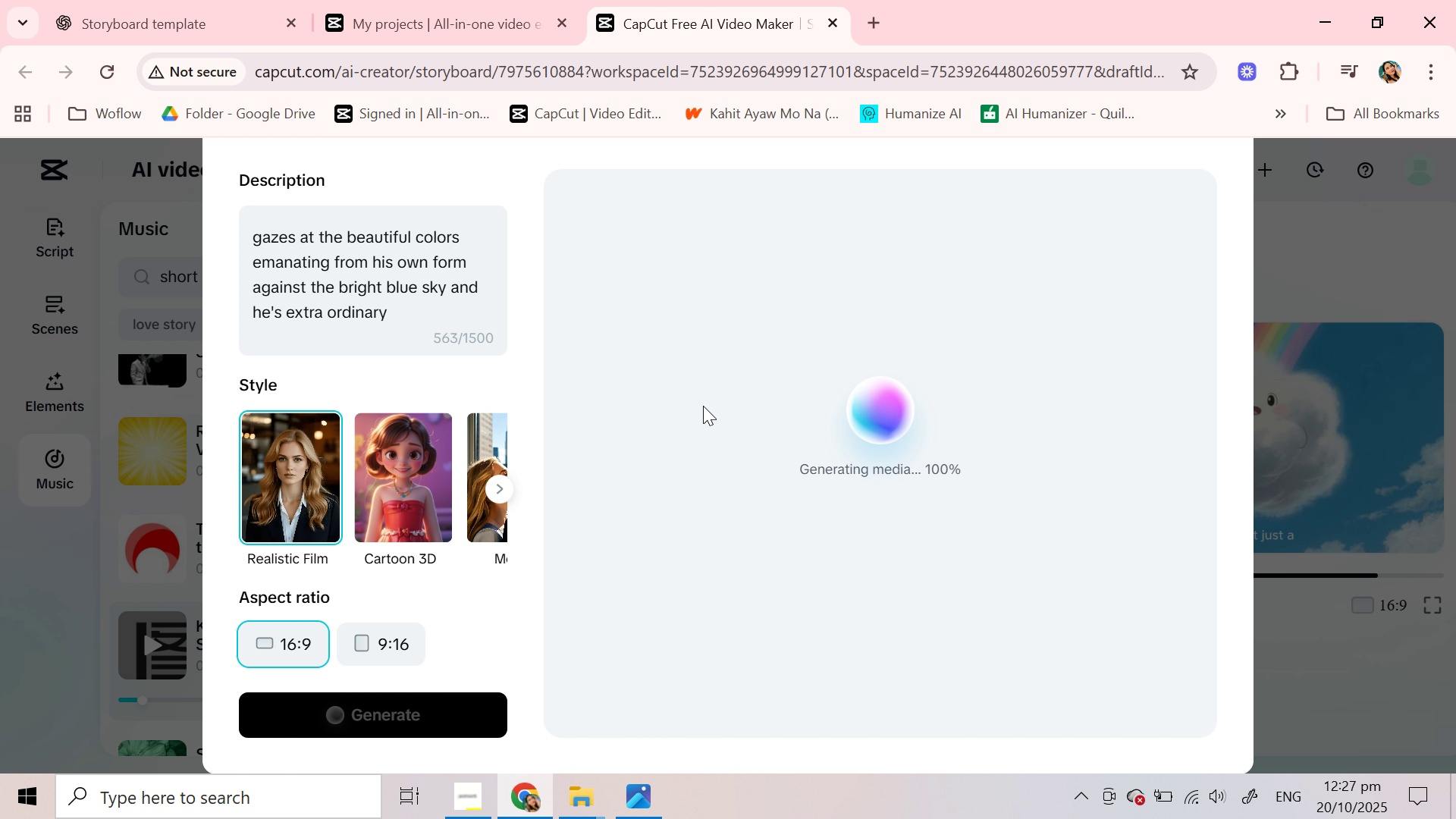 
wait(21.32)
 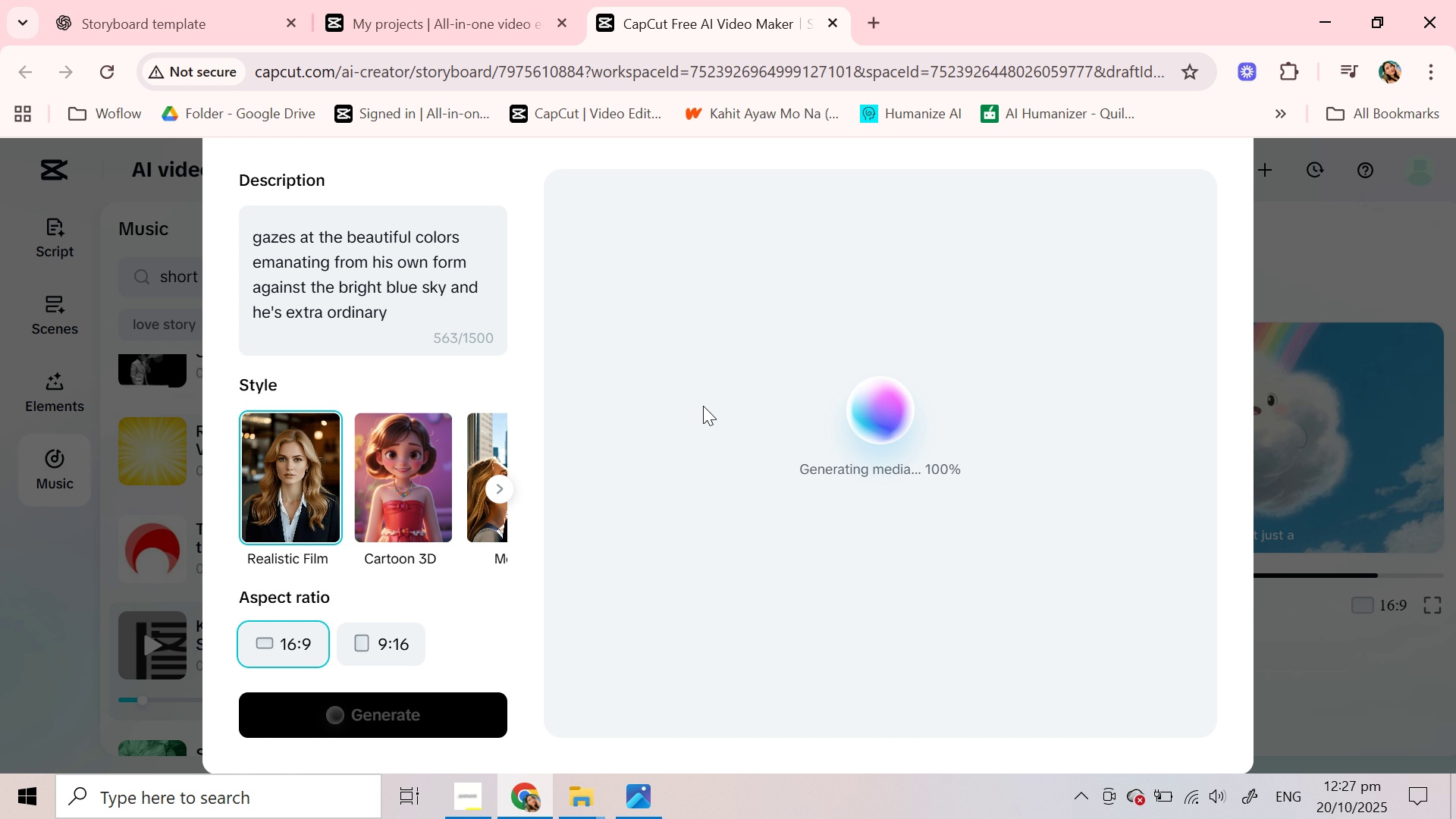 
left_click([735, 365])
 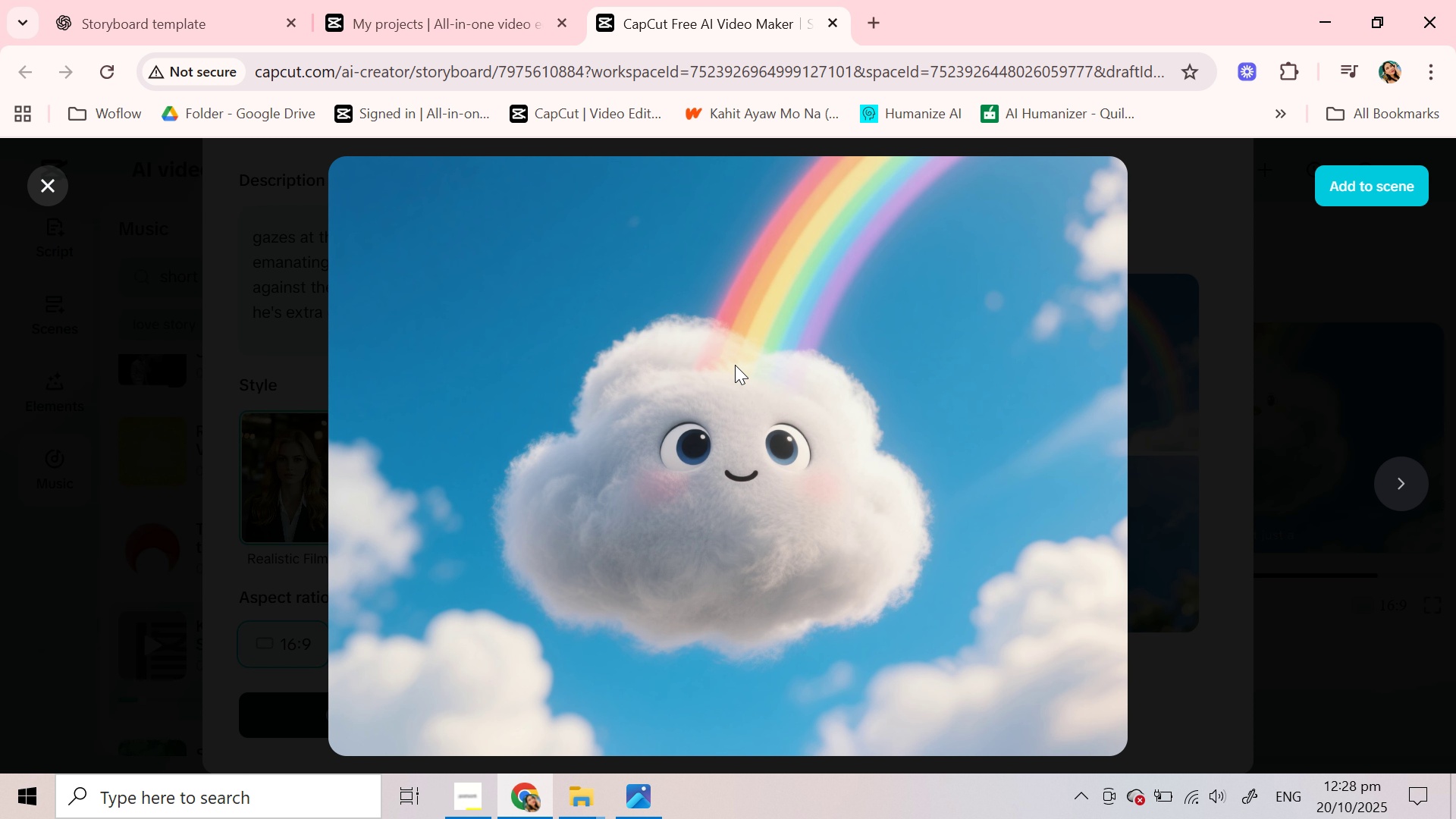 
wait(33.52)
 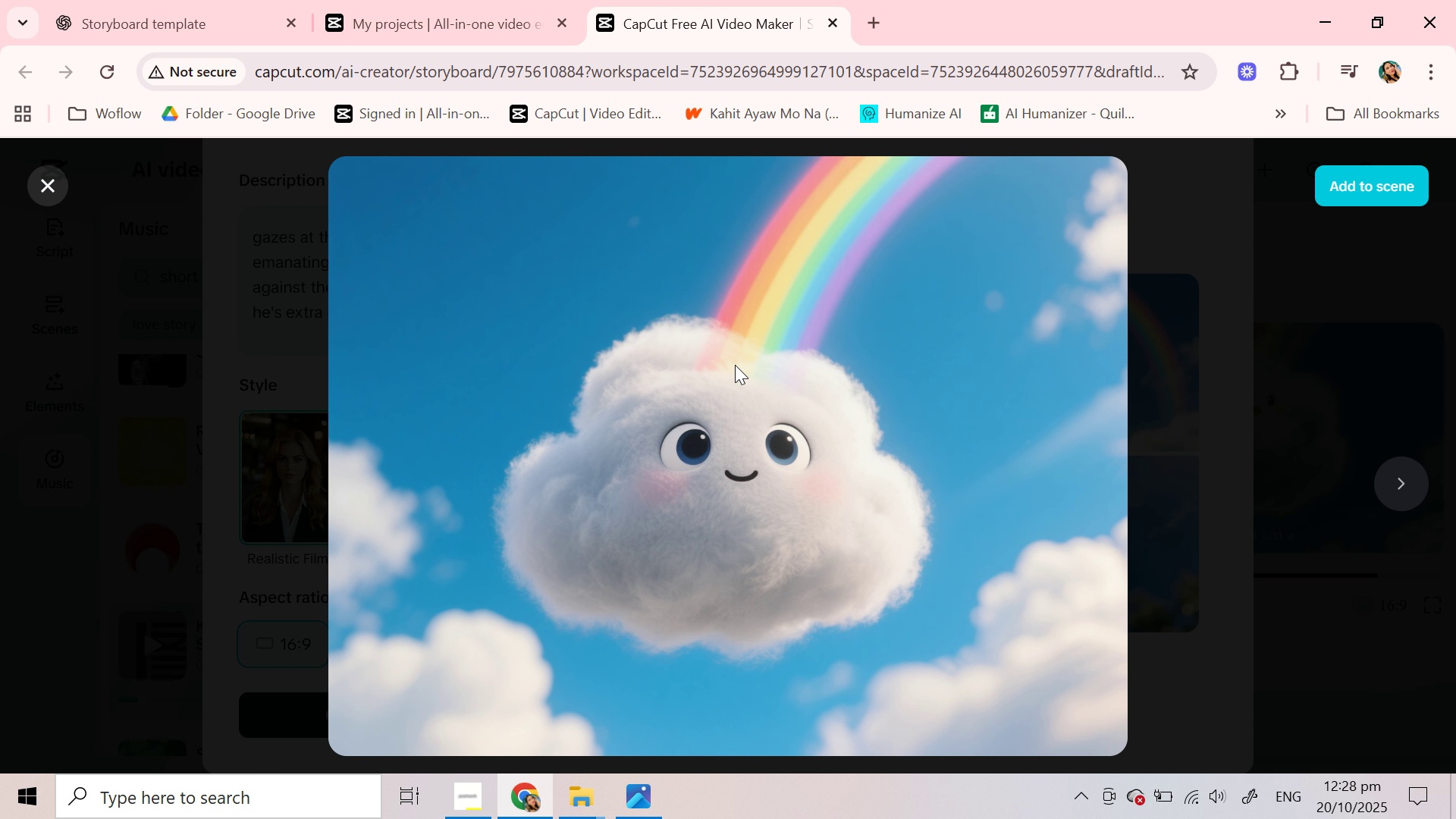 
left_click([1408, 475])
 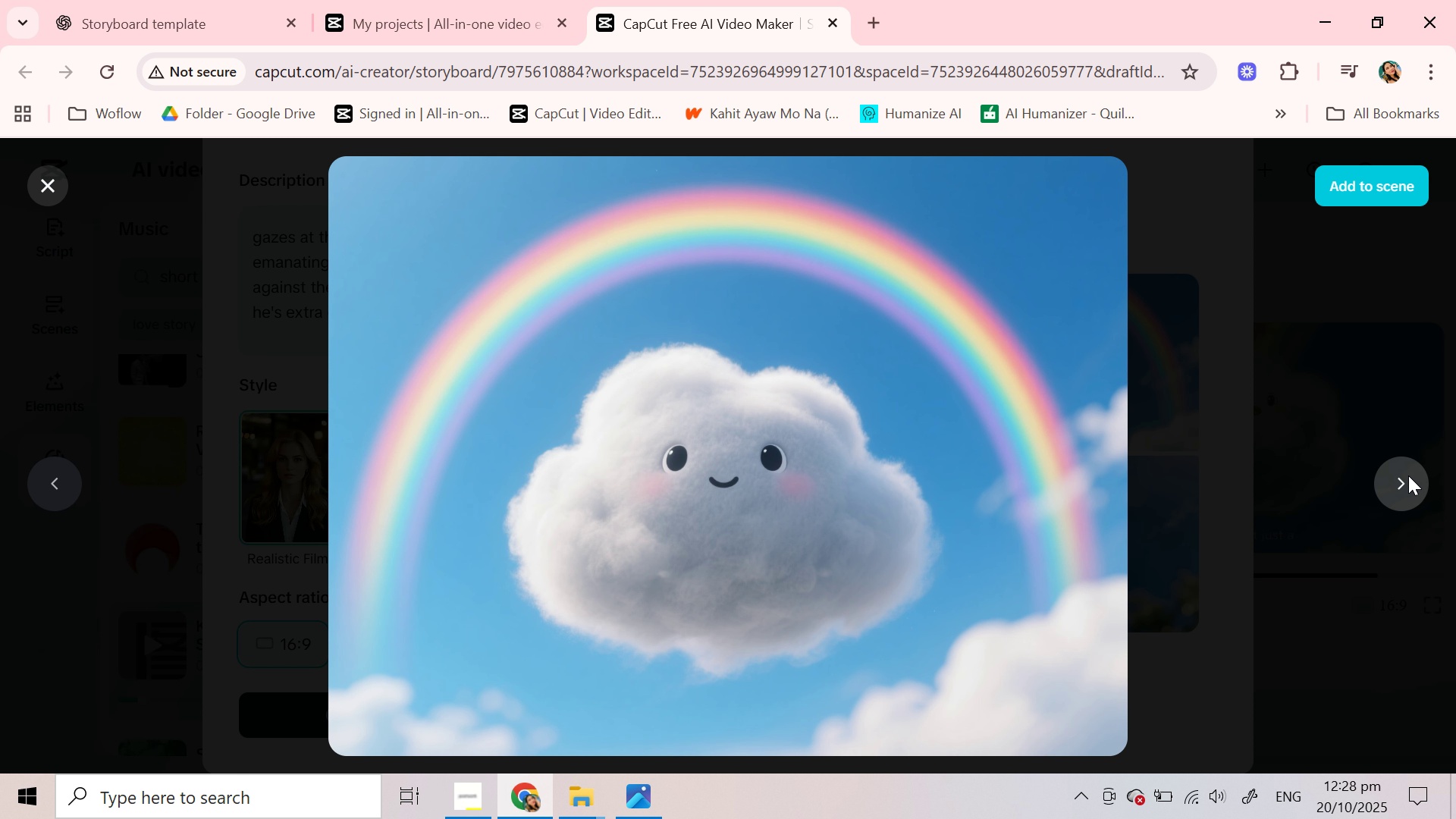 
left_click([1408, 475])
 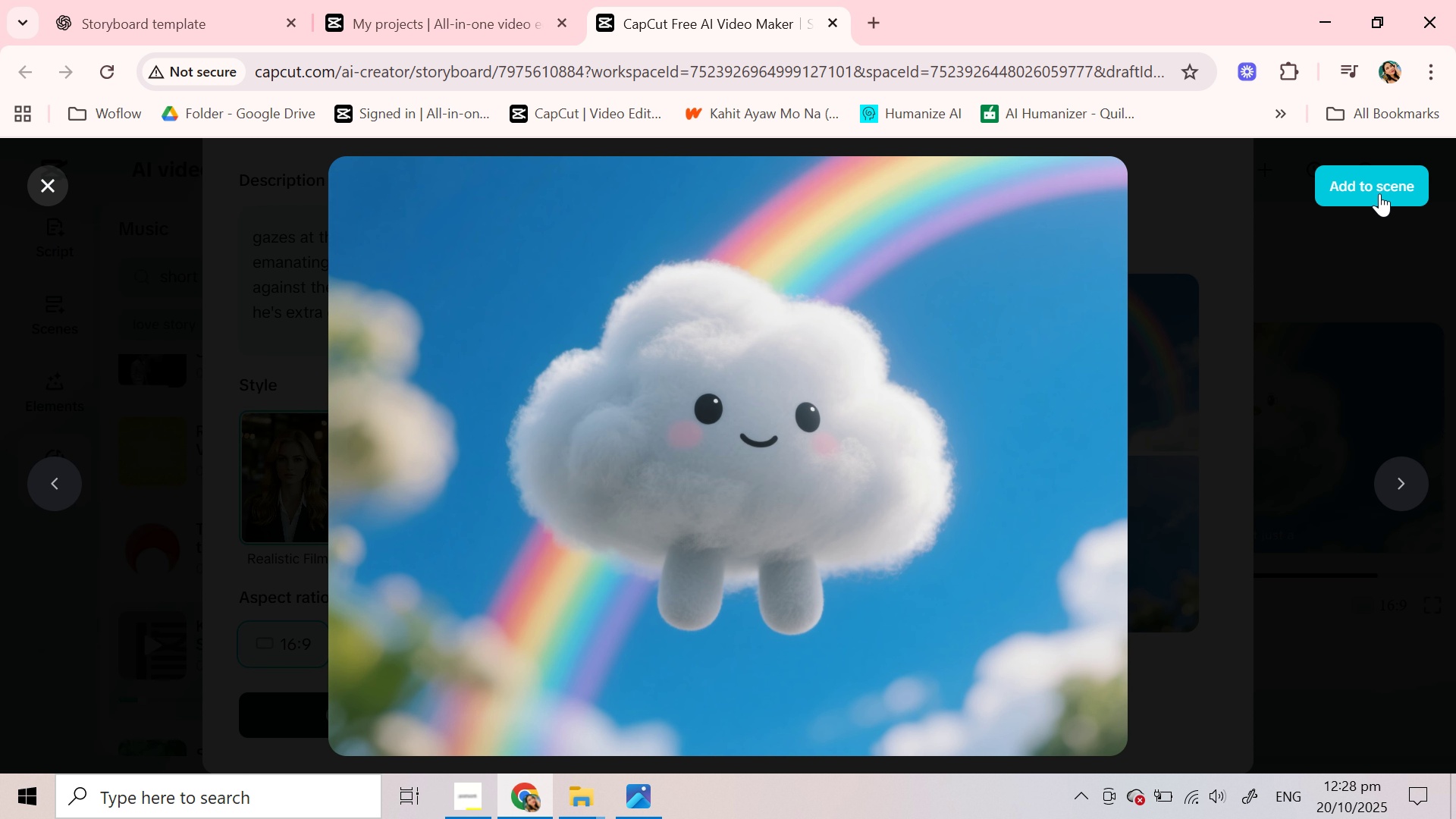 
left_click([1379, 191])
 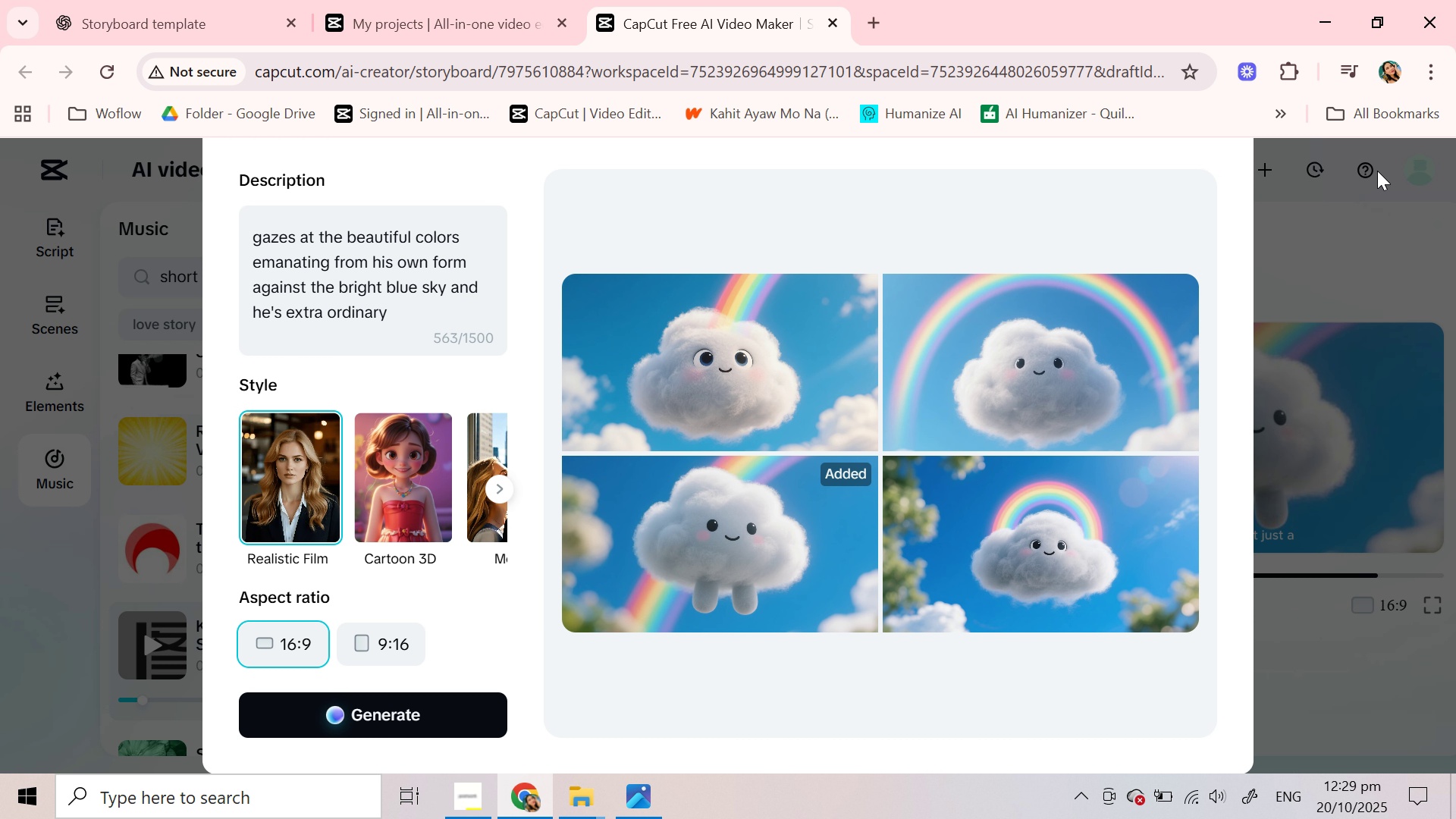 
wait(73.34)
 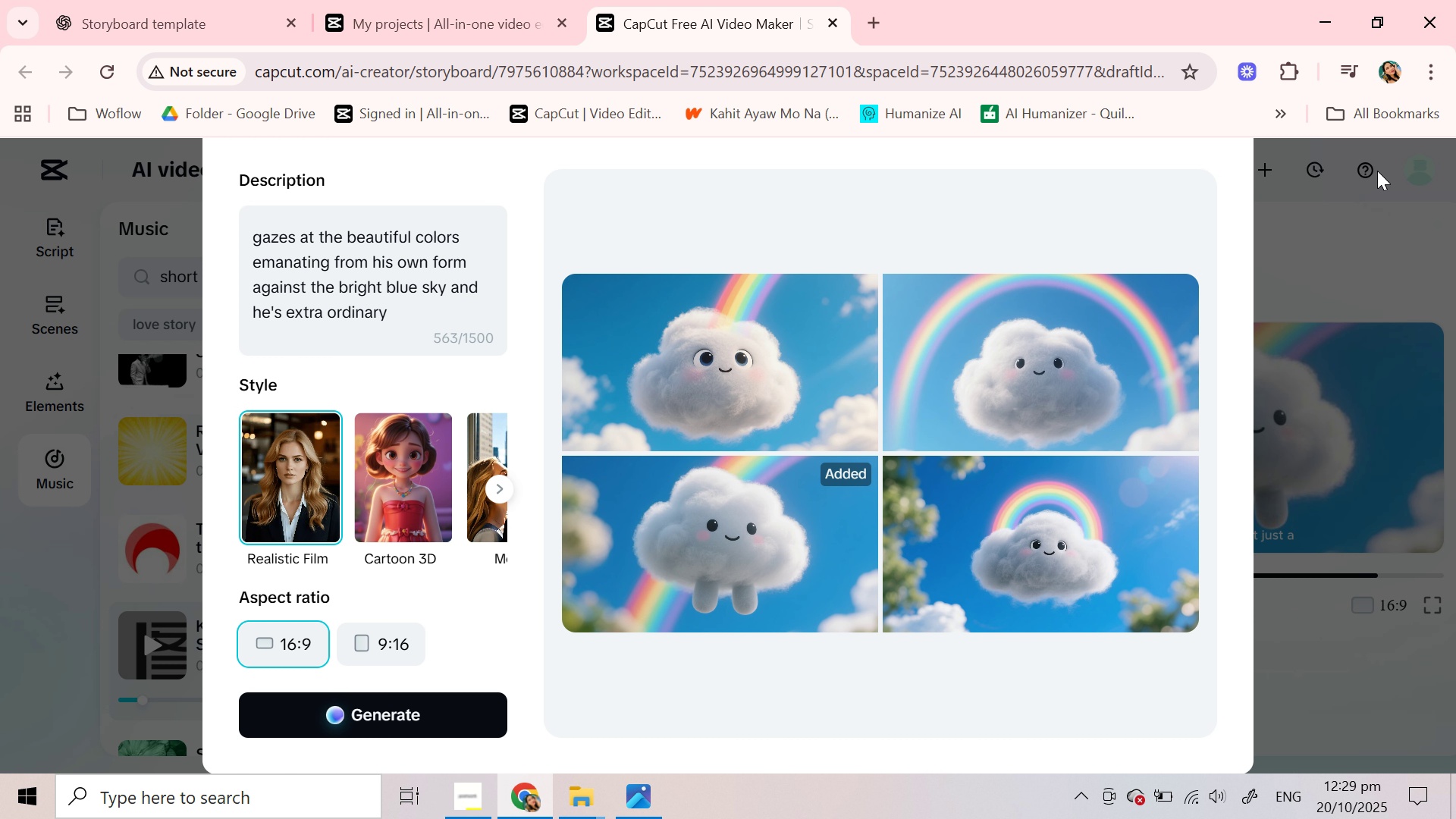 
left_click([1125, 553])
 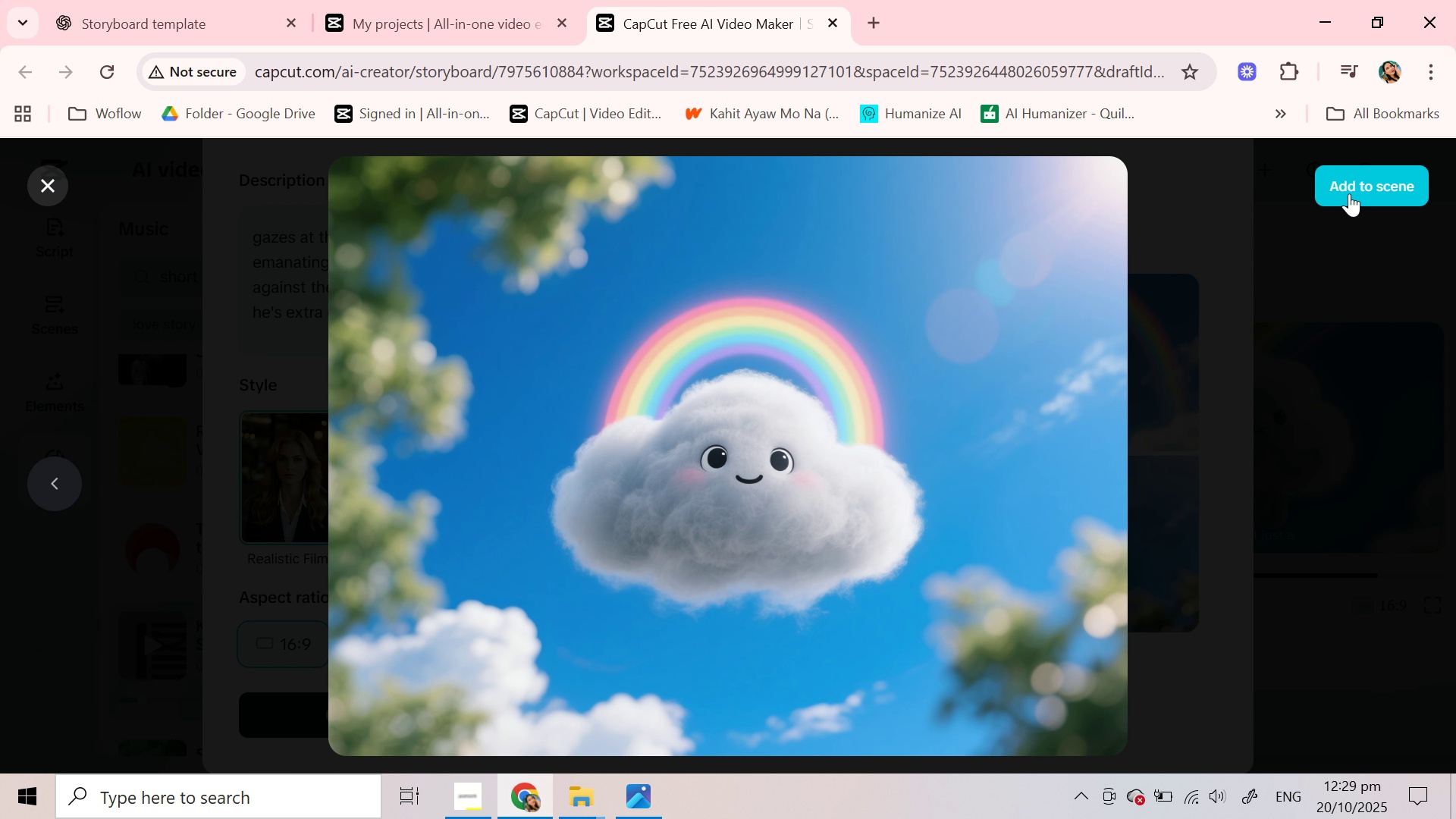 
left_click([1349, 193])
 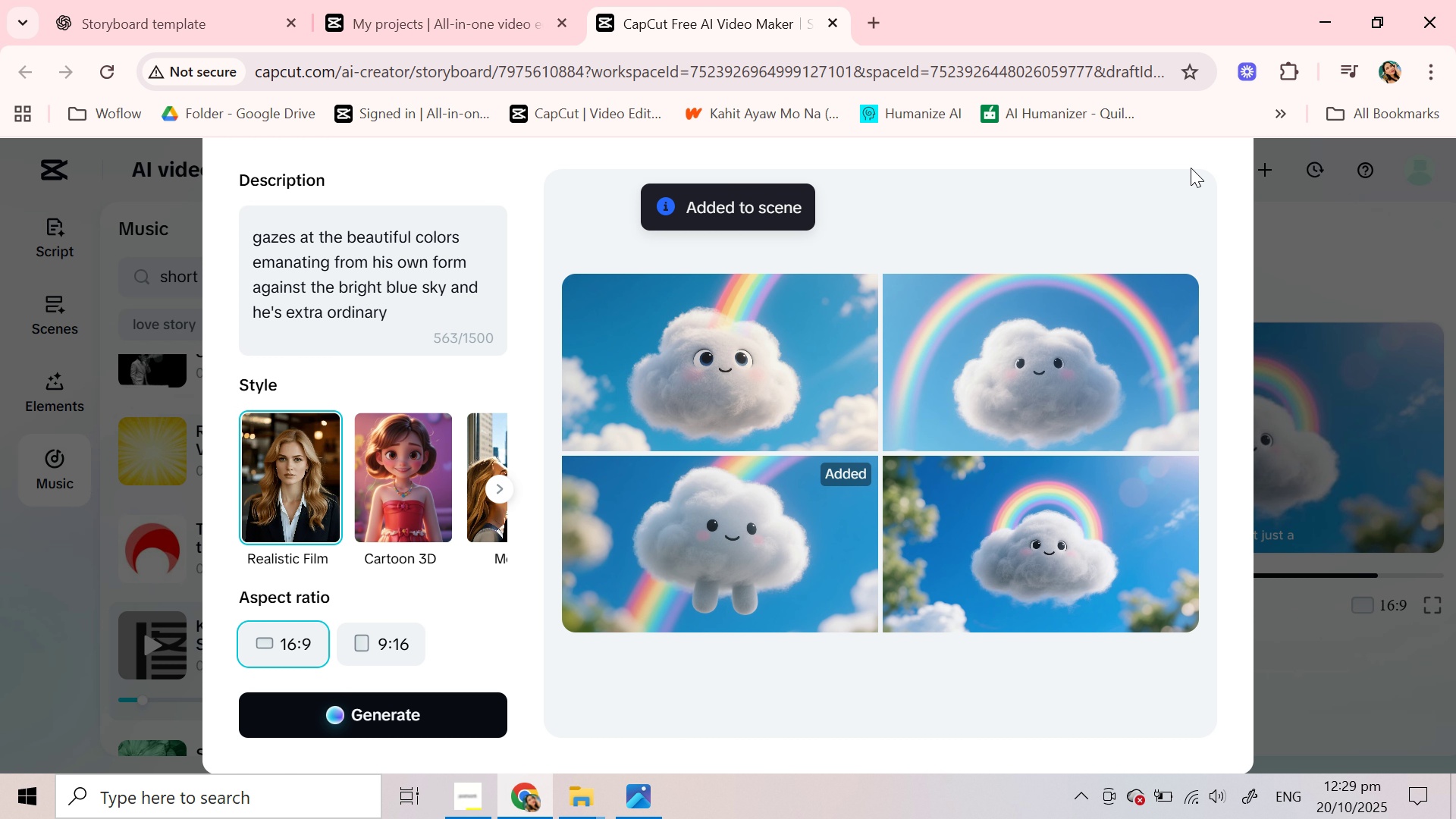 
scroll: coordinate [1191, 168], scroll_direction: up, amount: 2.0
 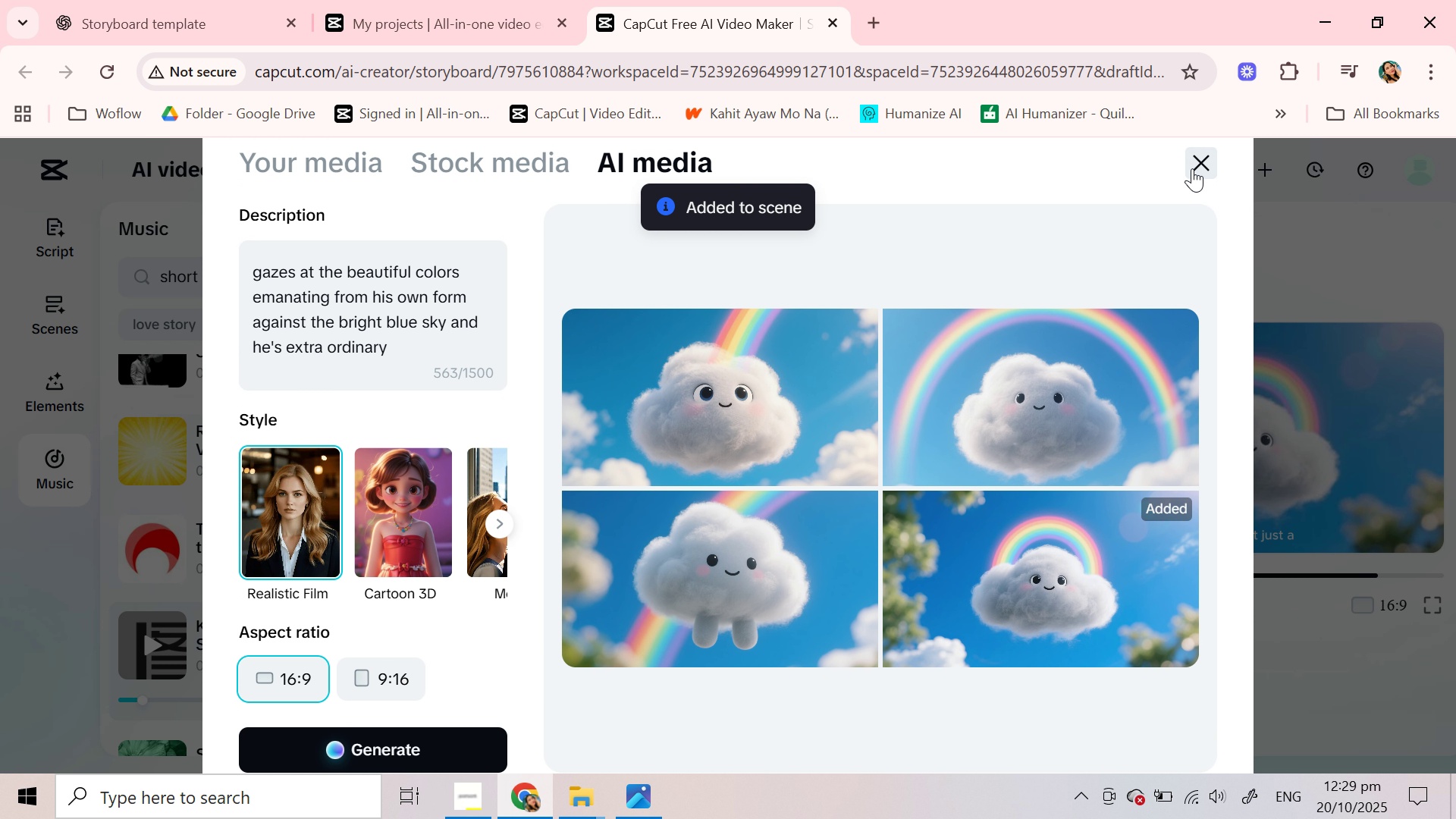 
left_click([1192, 168])
 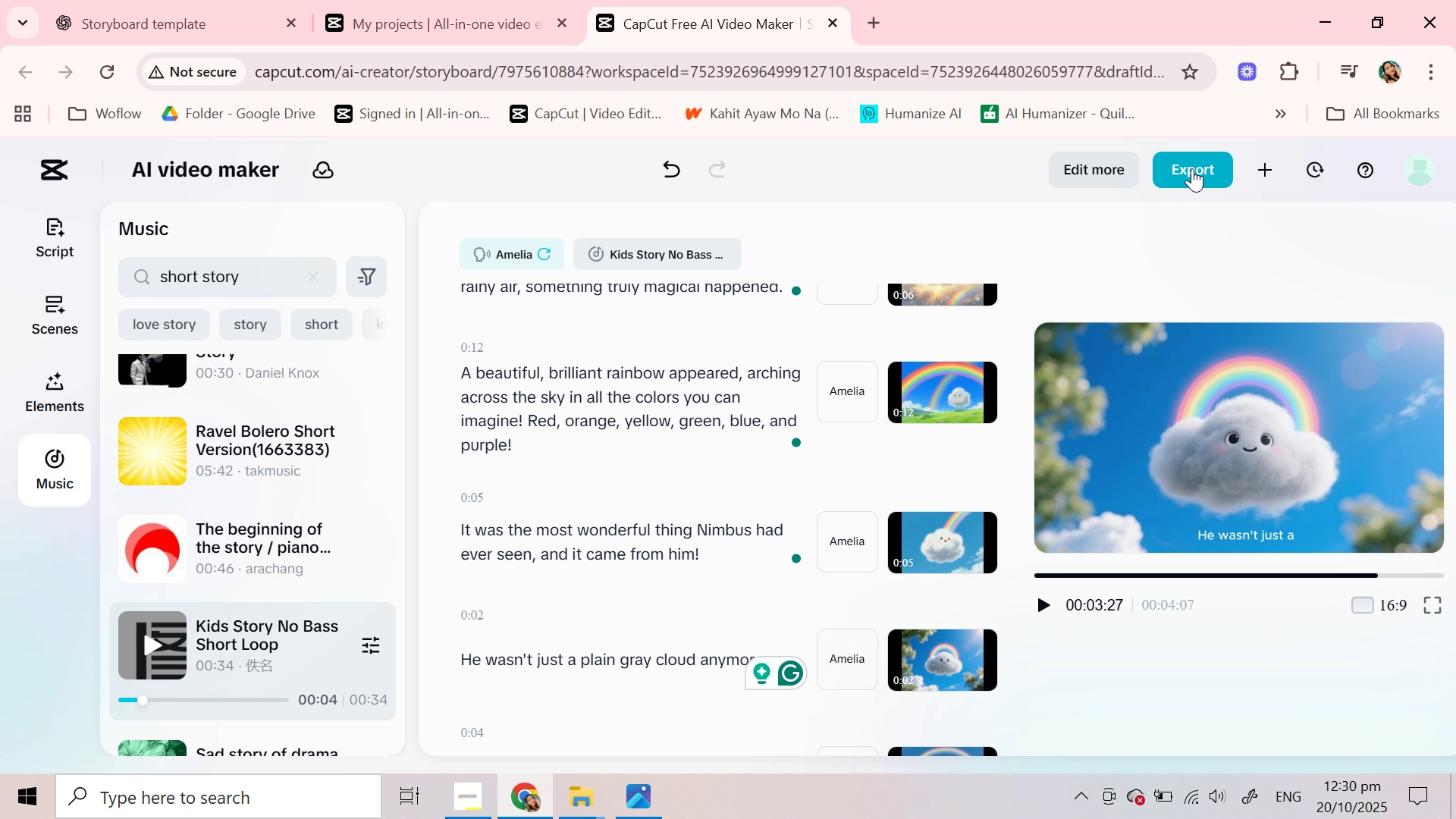 
wait(24.83)
 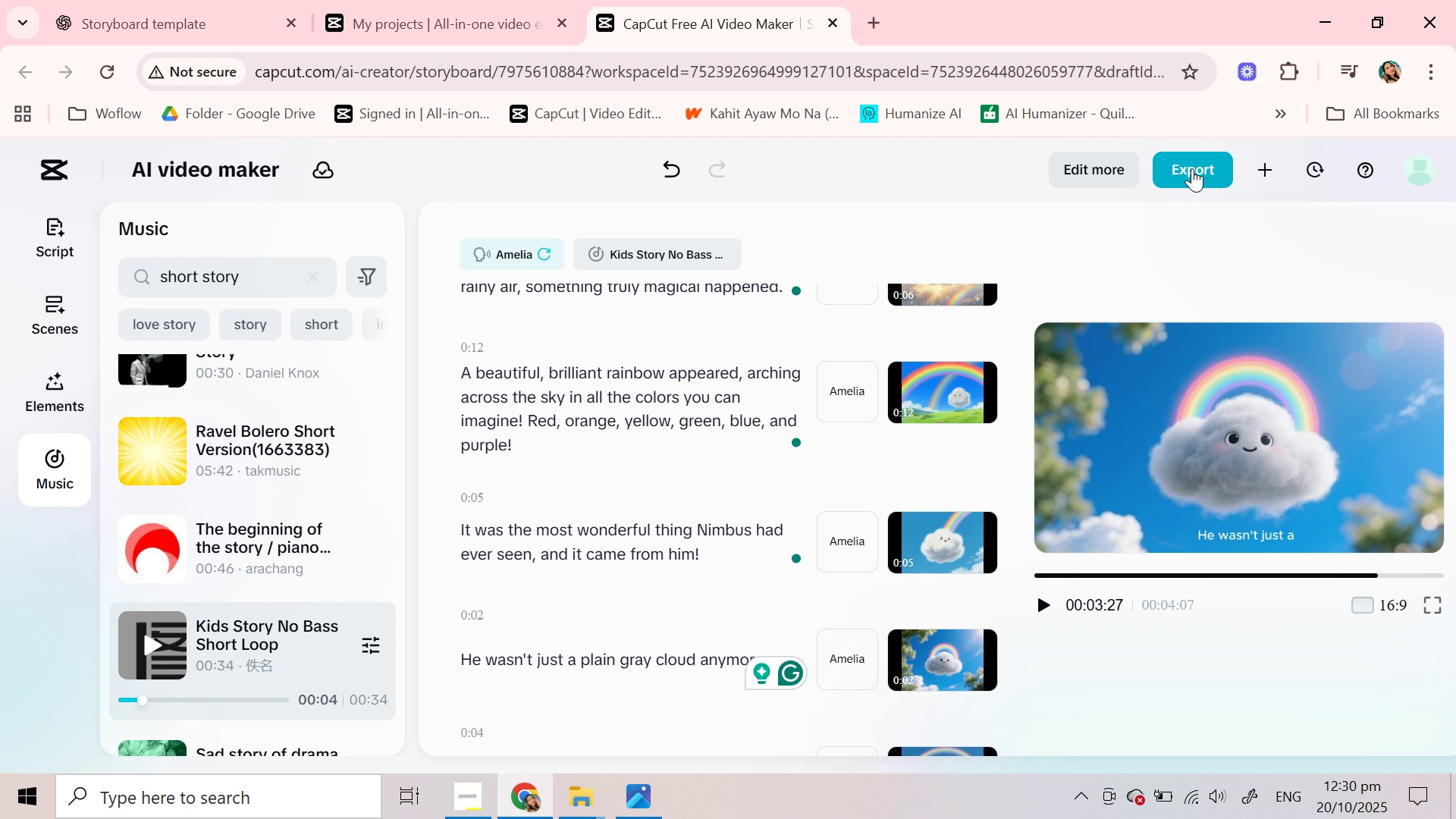 
scroll: coordinate [625, 557], scroll_direction: down, amount: 2.0
 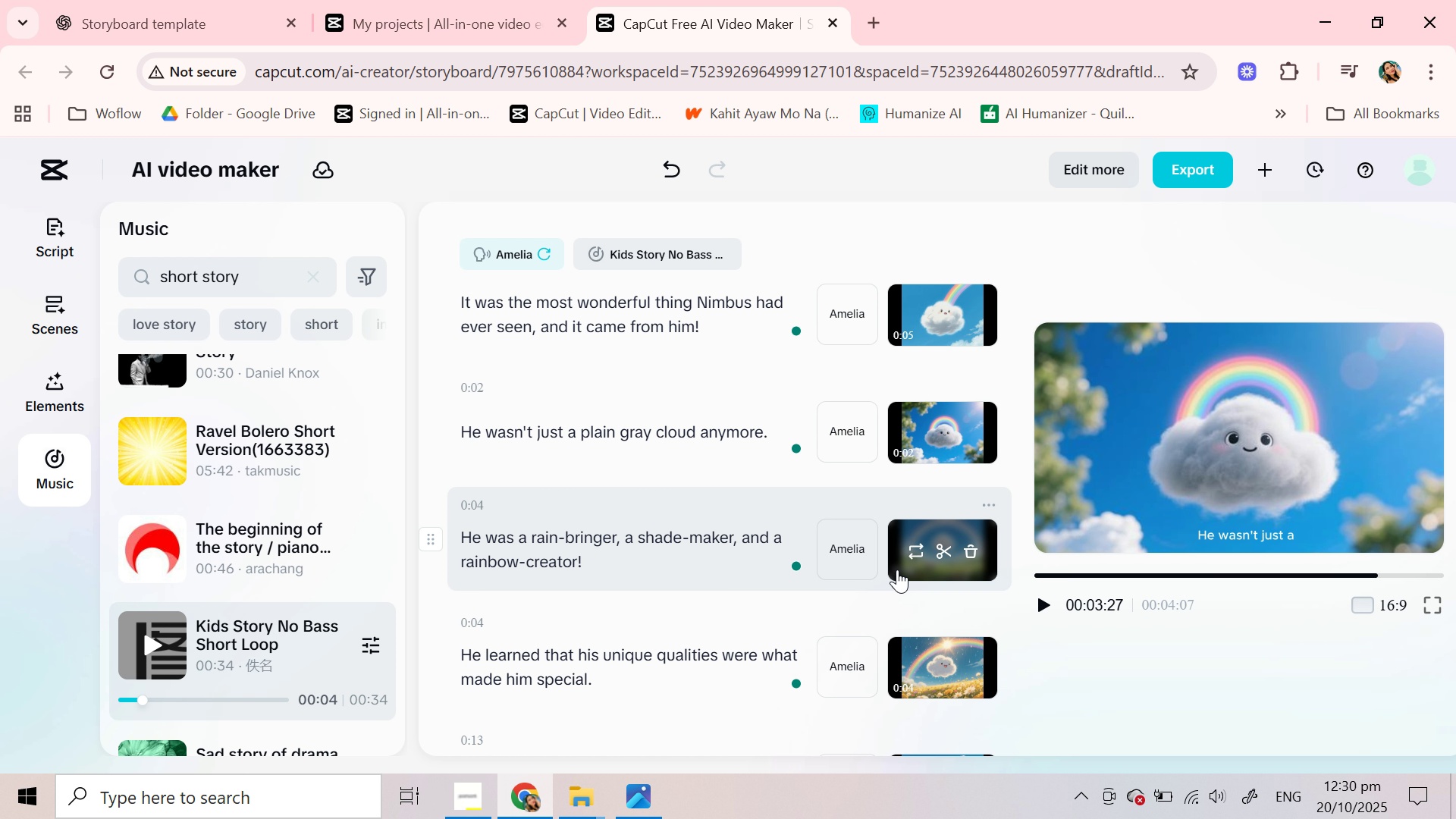 
left_click([914, 551])
 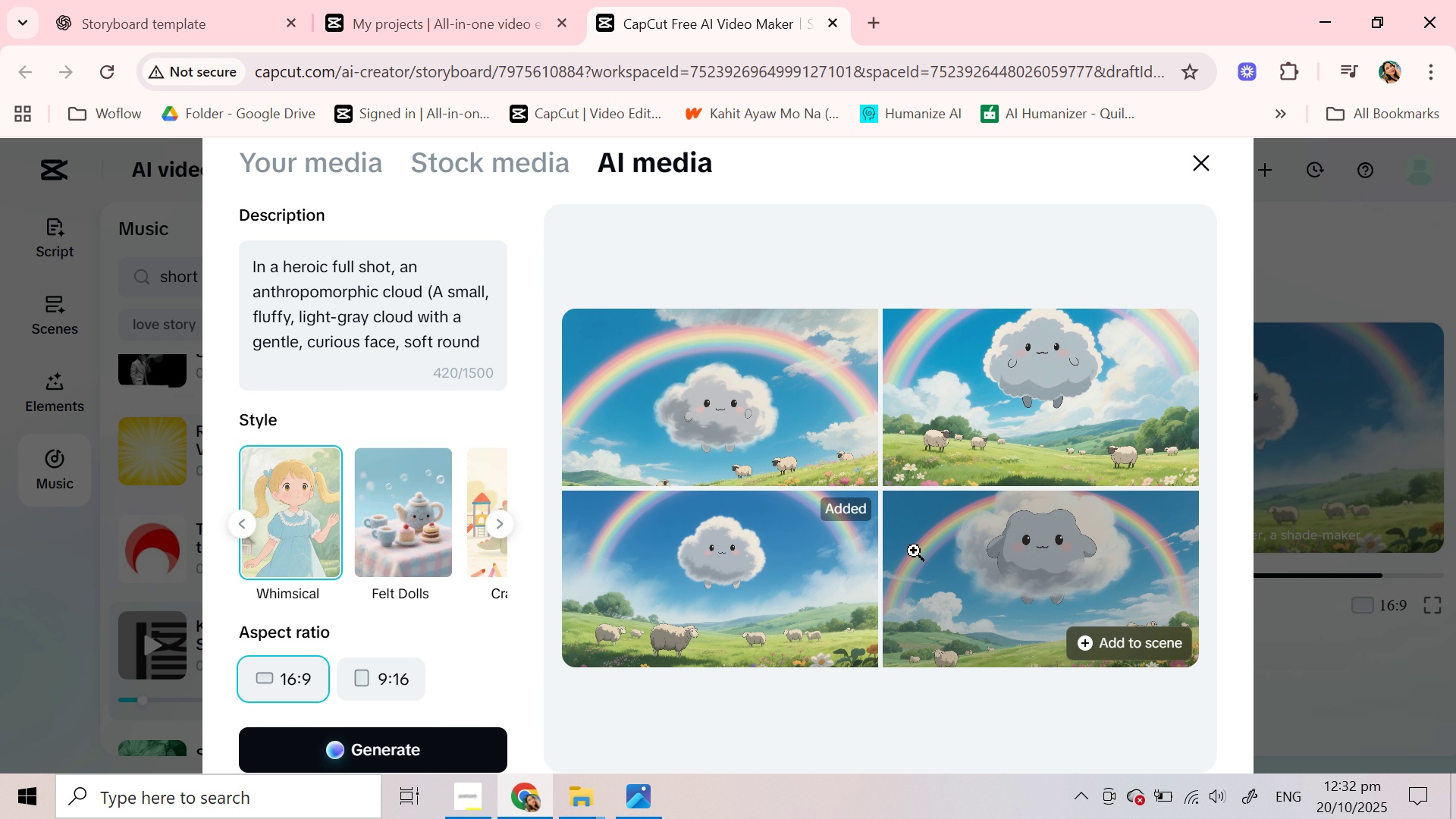 
wait(156.3)
 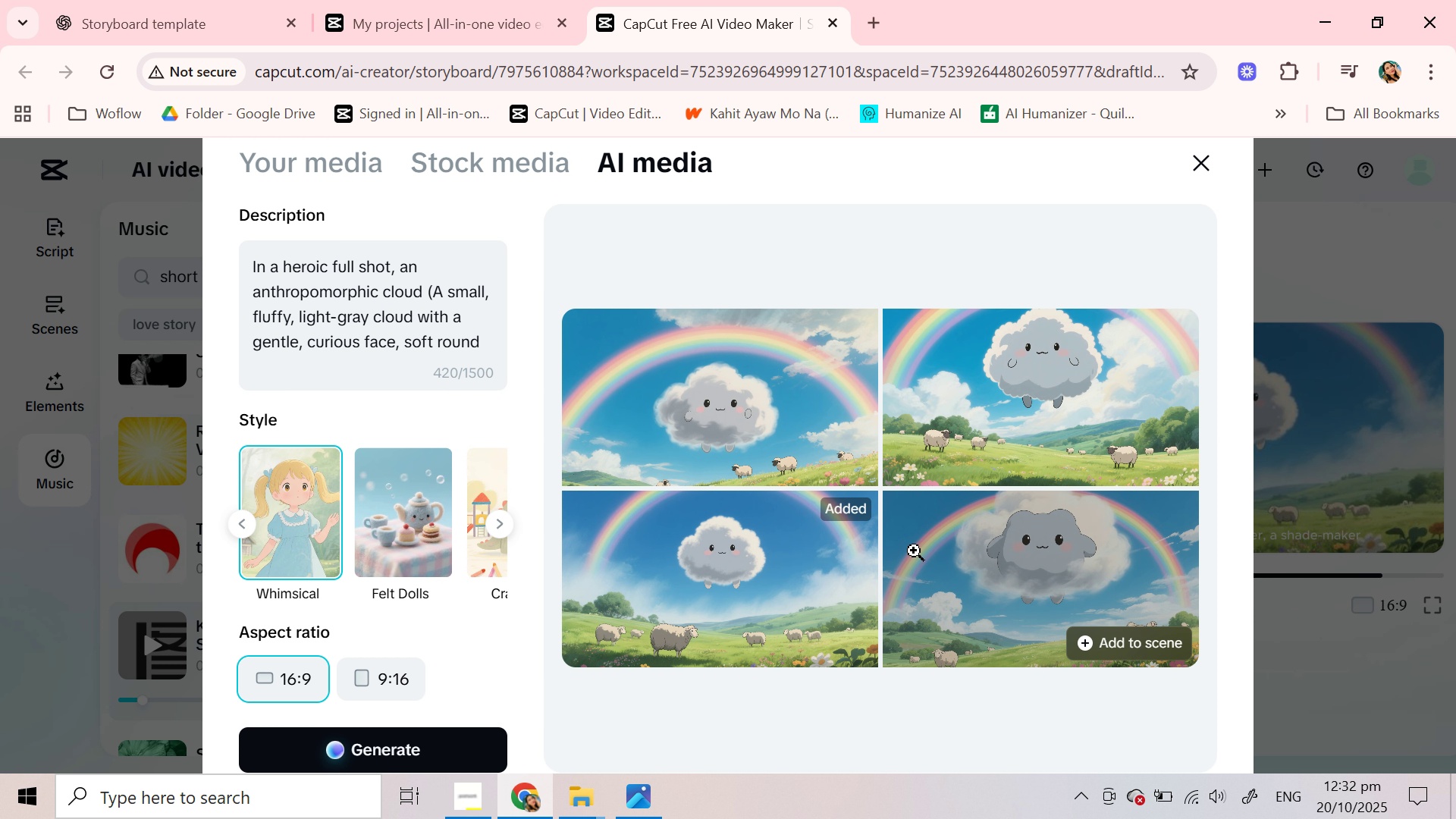 
left_click([402, 24])
 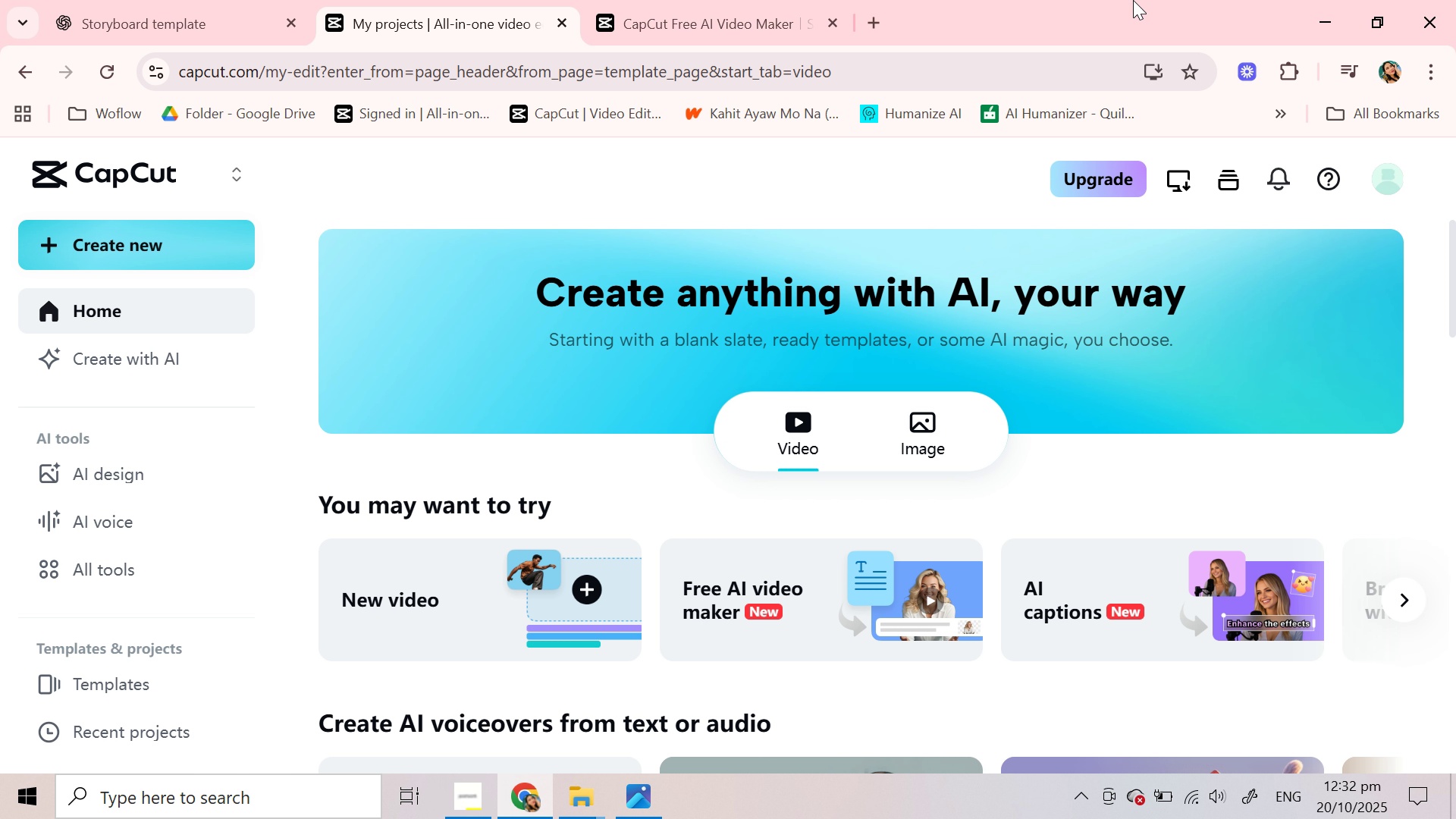 
left_click([749, 2])